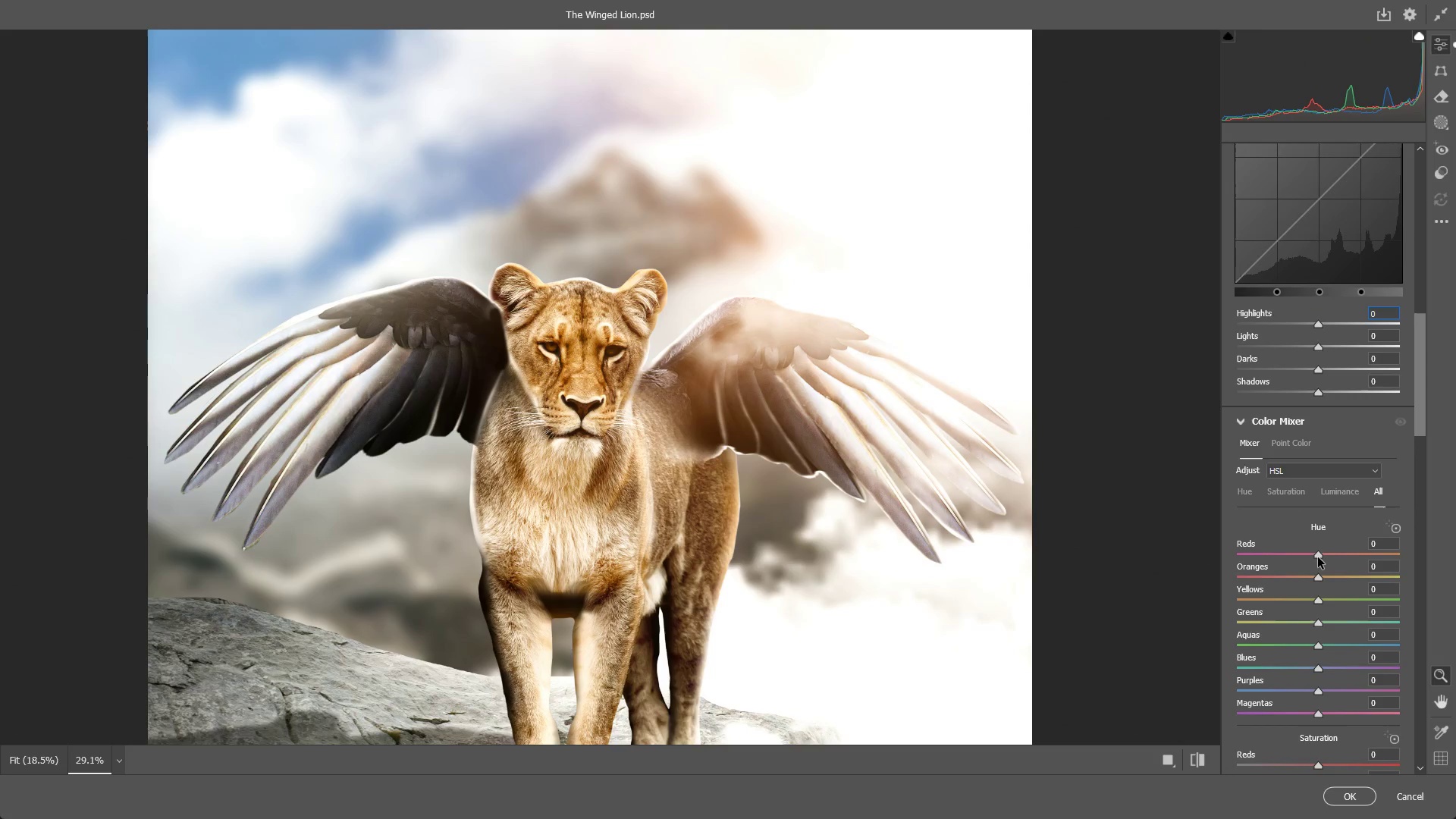 
left_click_drag(start_coordinate=[1320, 555], to_coordinate=[1326, 567])
 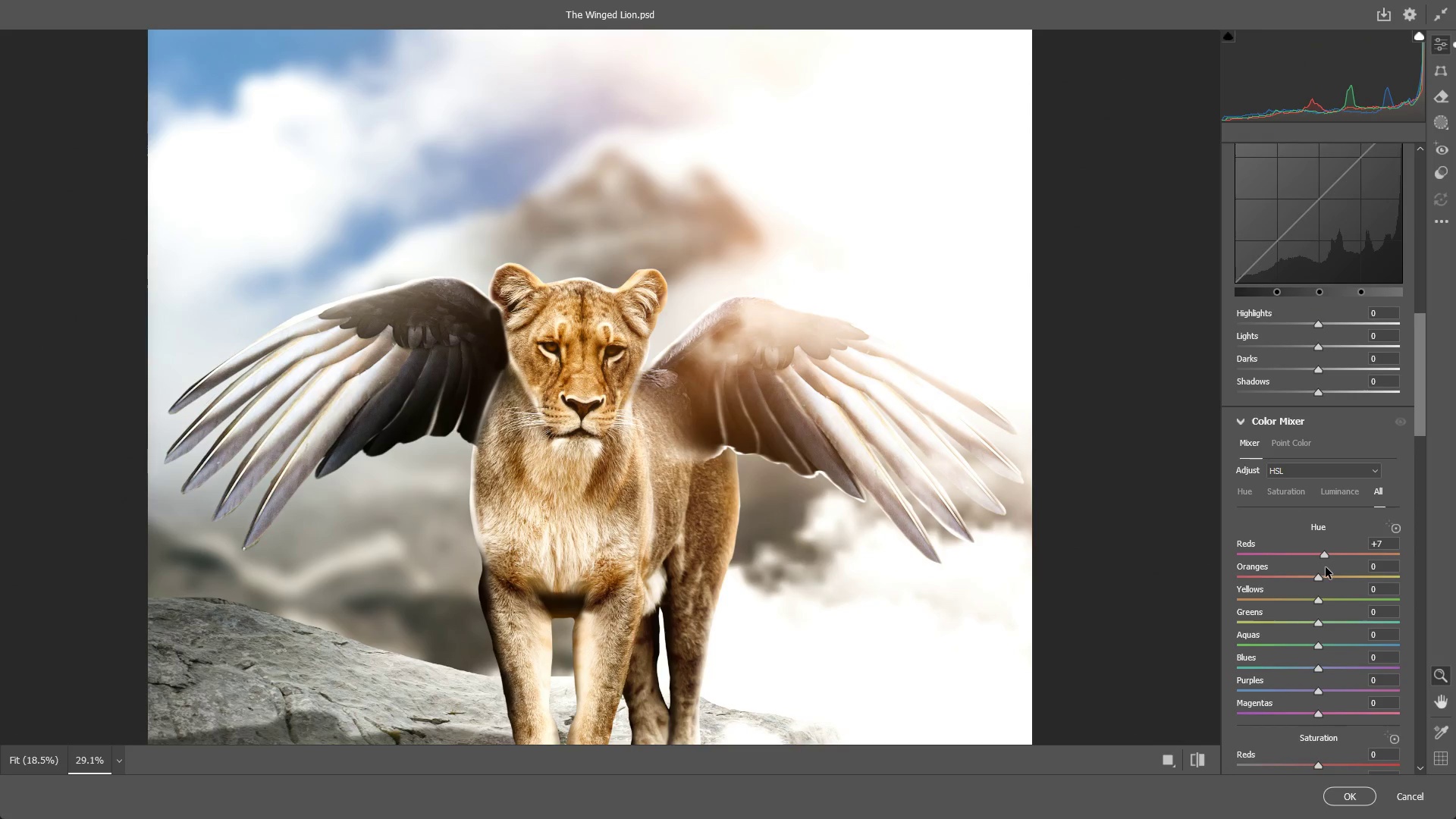 
key(Control+ControlLeft)
 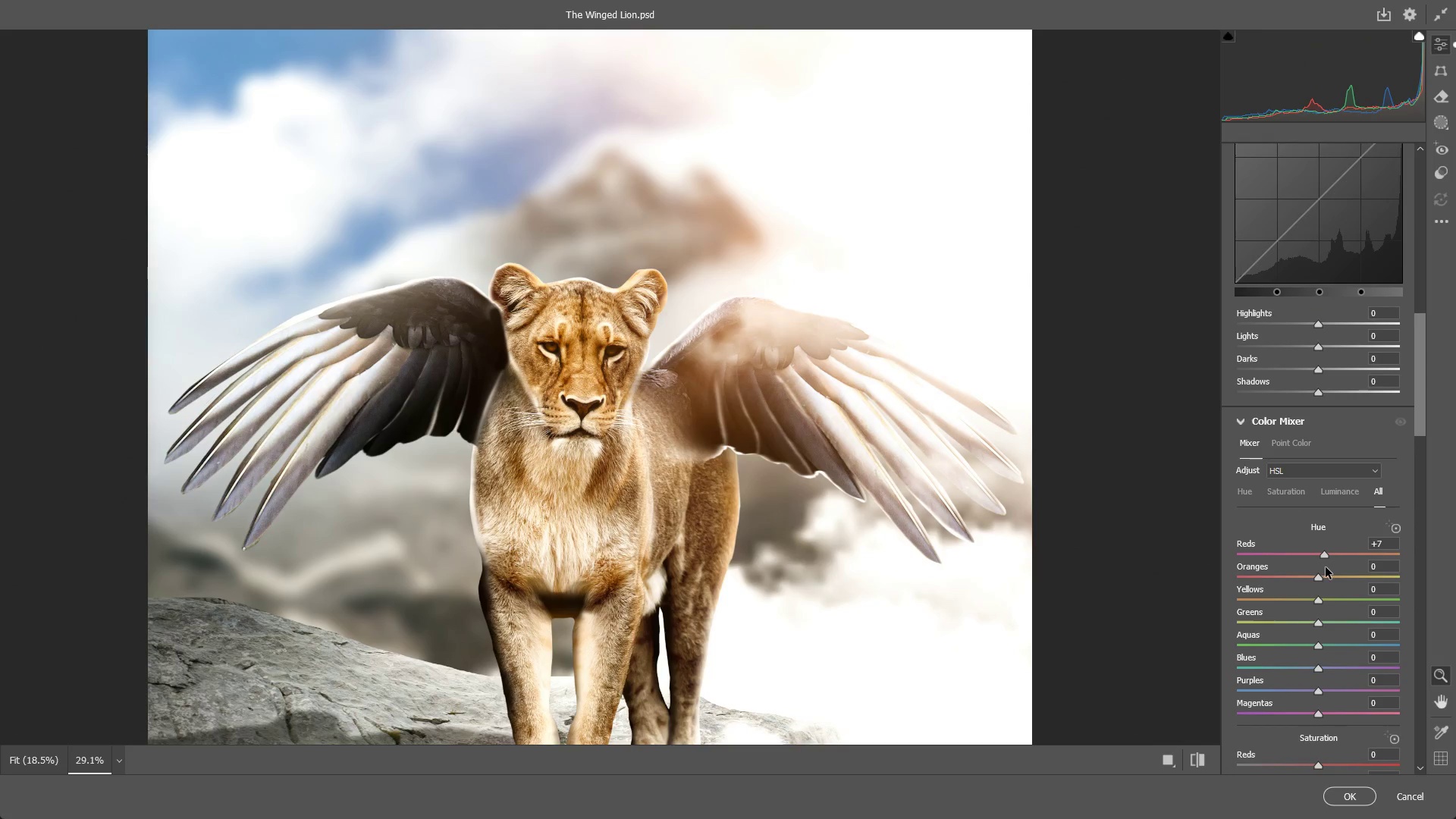 
key(Control+Z)
 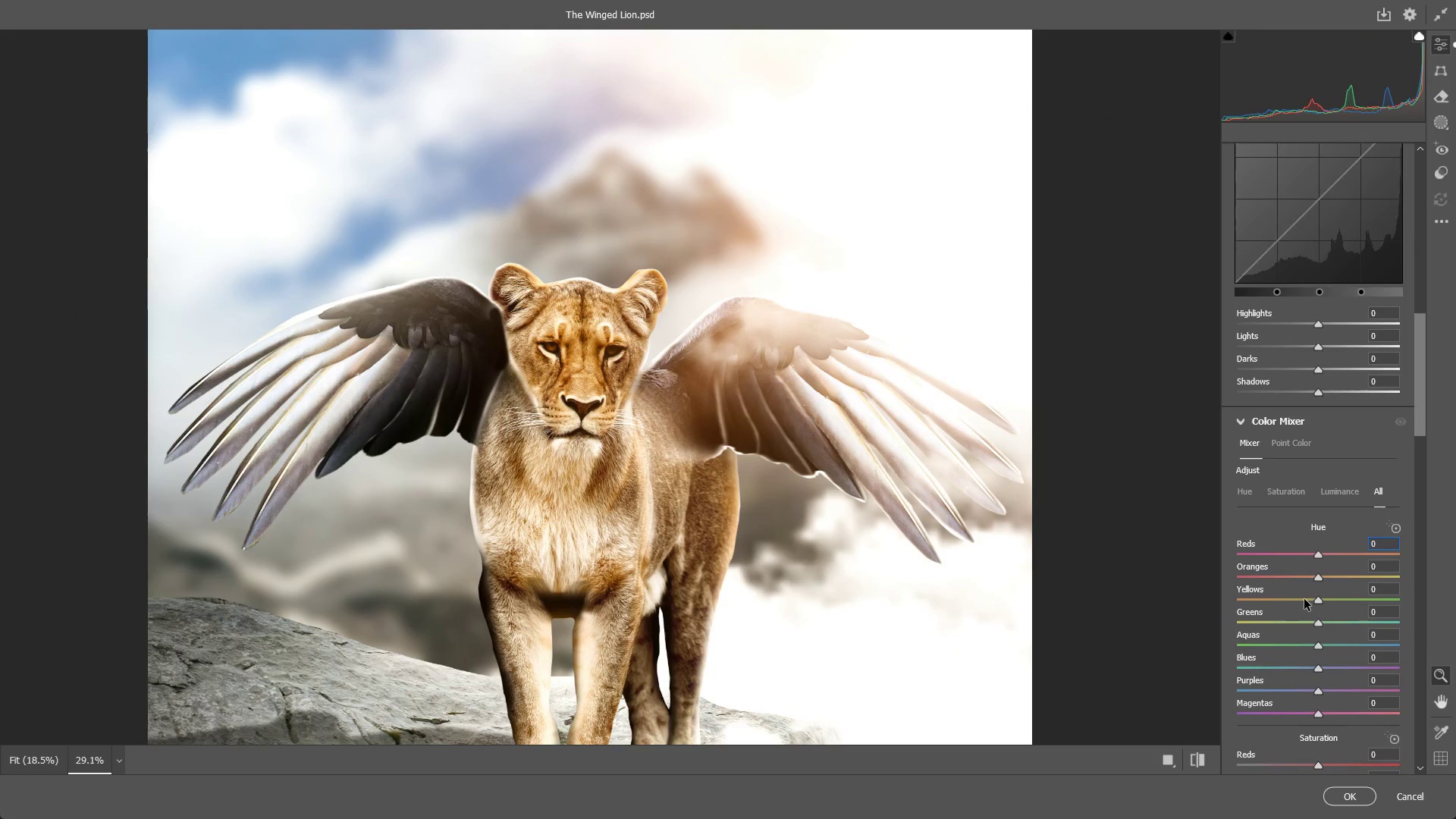 
left_click_drag(start_coordinate=[620, 489], to_coordinate=[552, 504])
 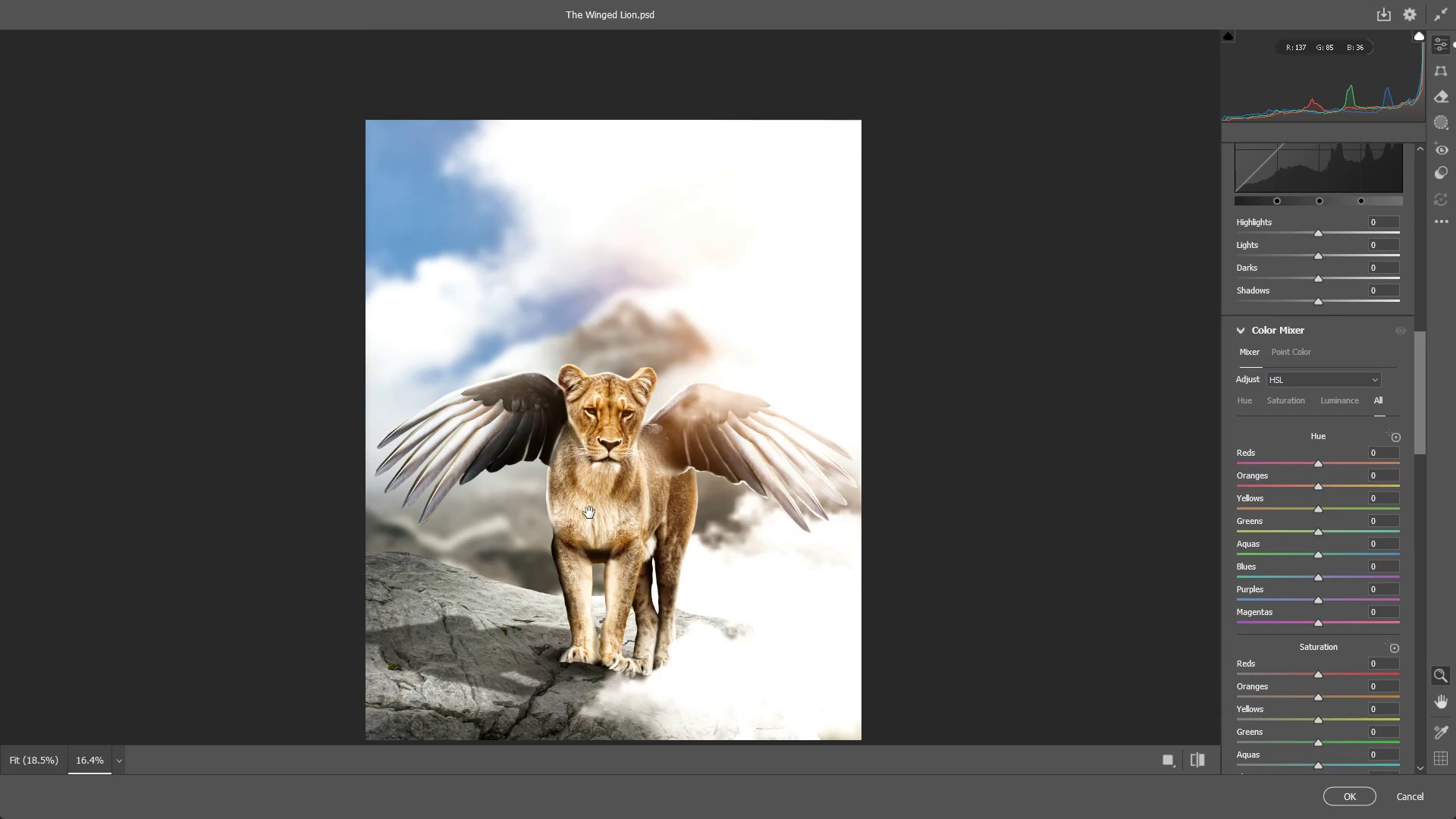 
scroll: coordinate [992, 597], scroll_direction: none, amount: 0.0
 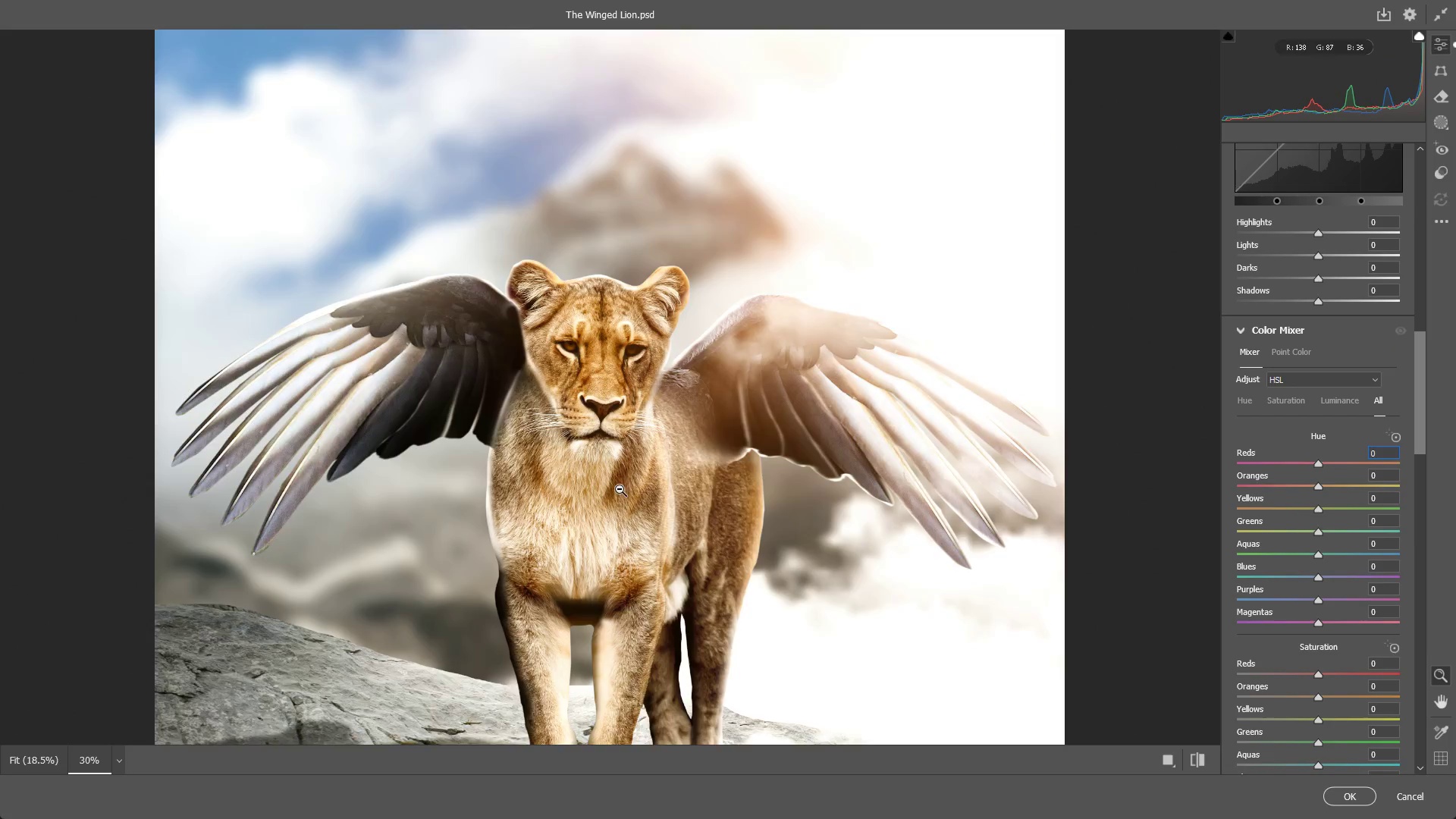 
hold_key(key=Space, duration=0.45)
 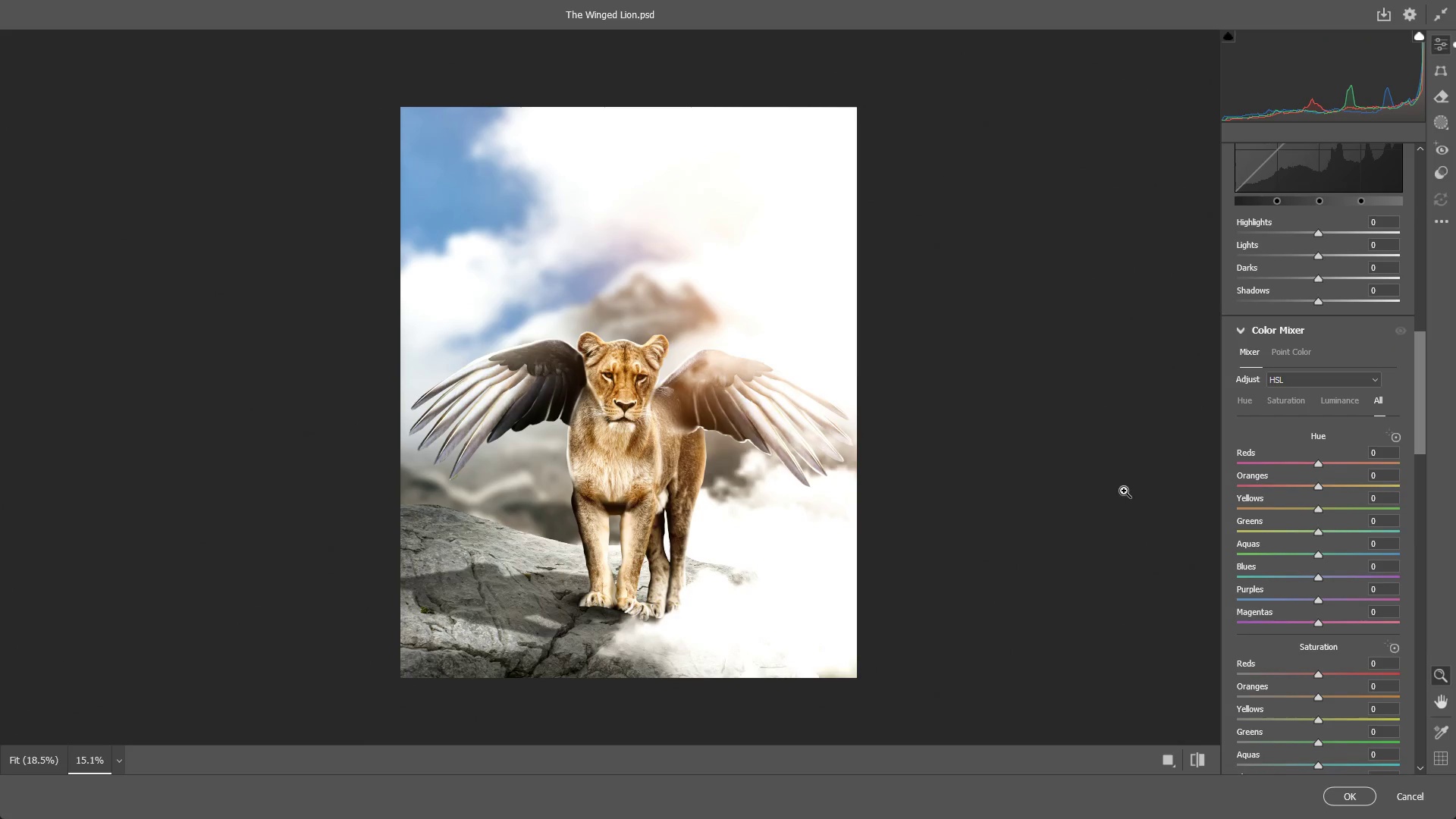 
left_click_drag(start_coordinate=[601, 519], to_coordinate=[609, 473])
 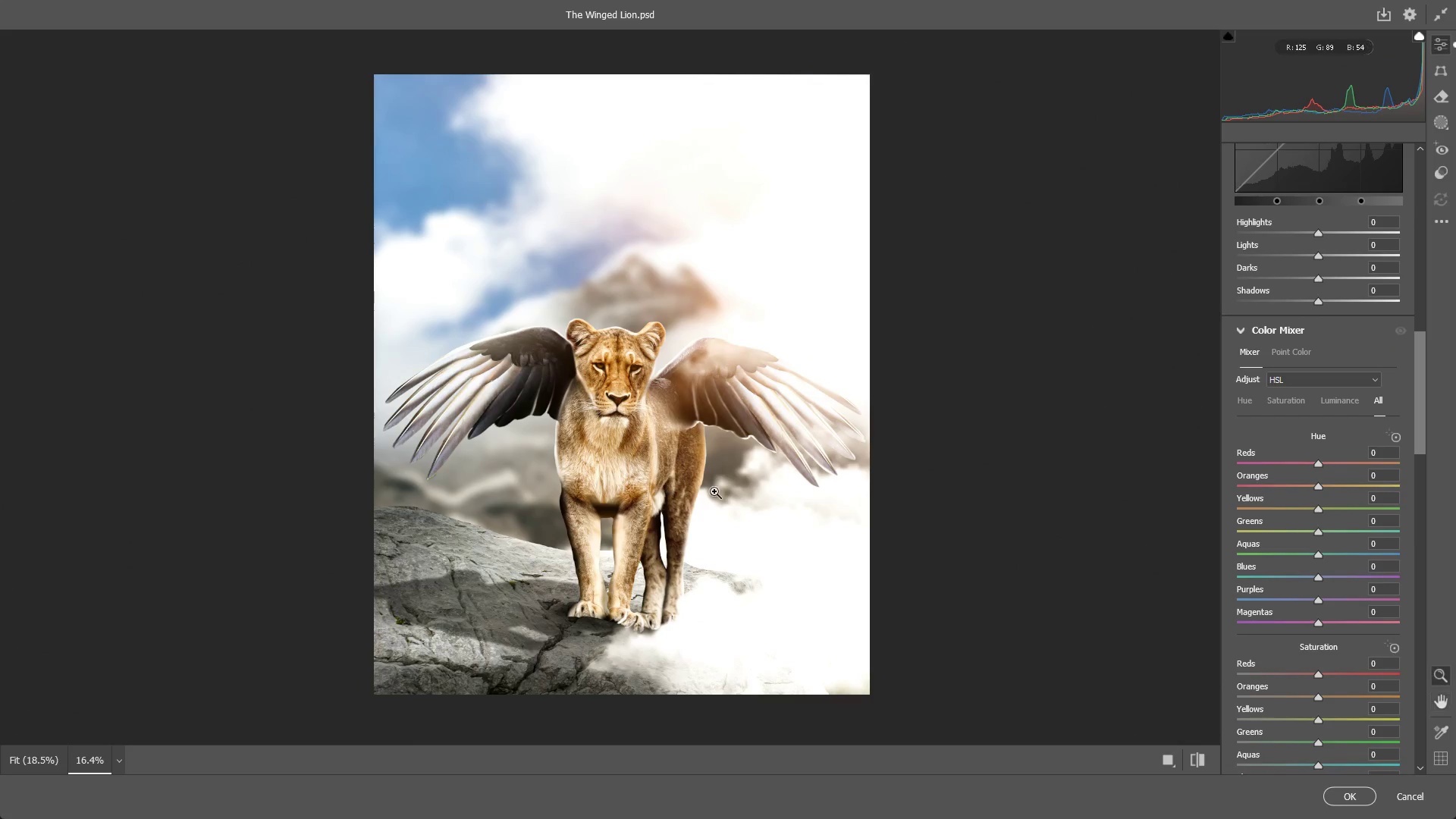 
left_click_drag(start_coordinate=[714, 491], to_coordinate=[704, 497])
 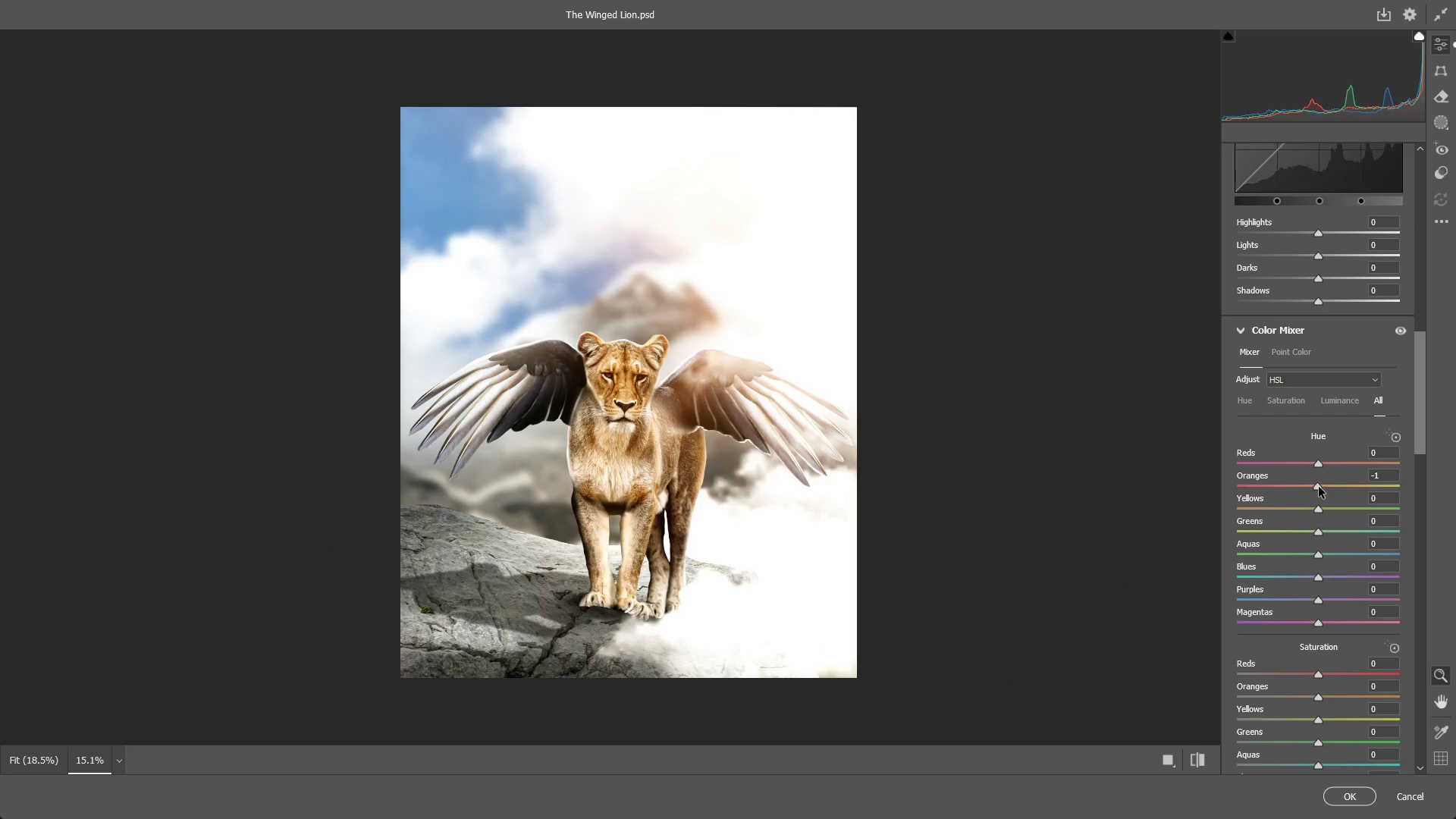 
left_click_drag(start_coordinate=[729, 487], to_coordinate=[752, 487])
 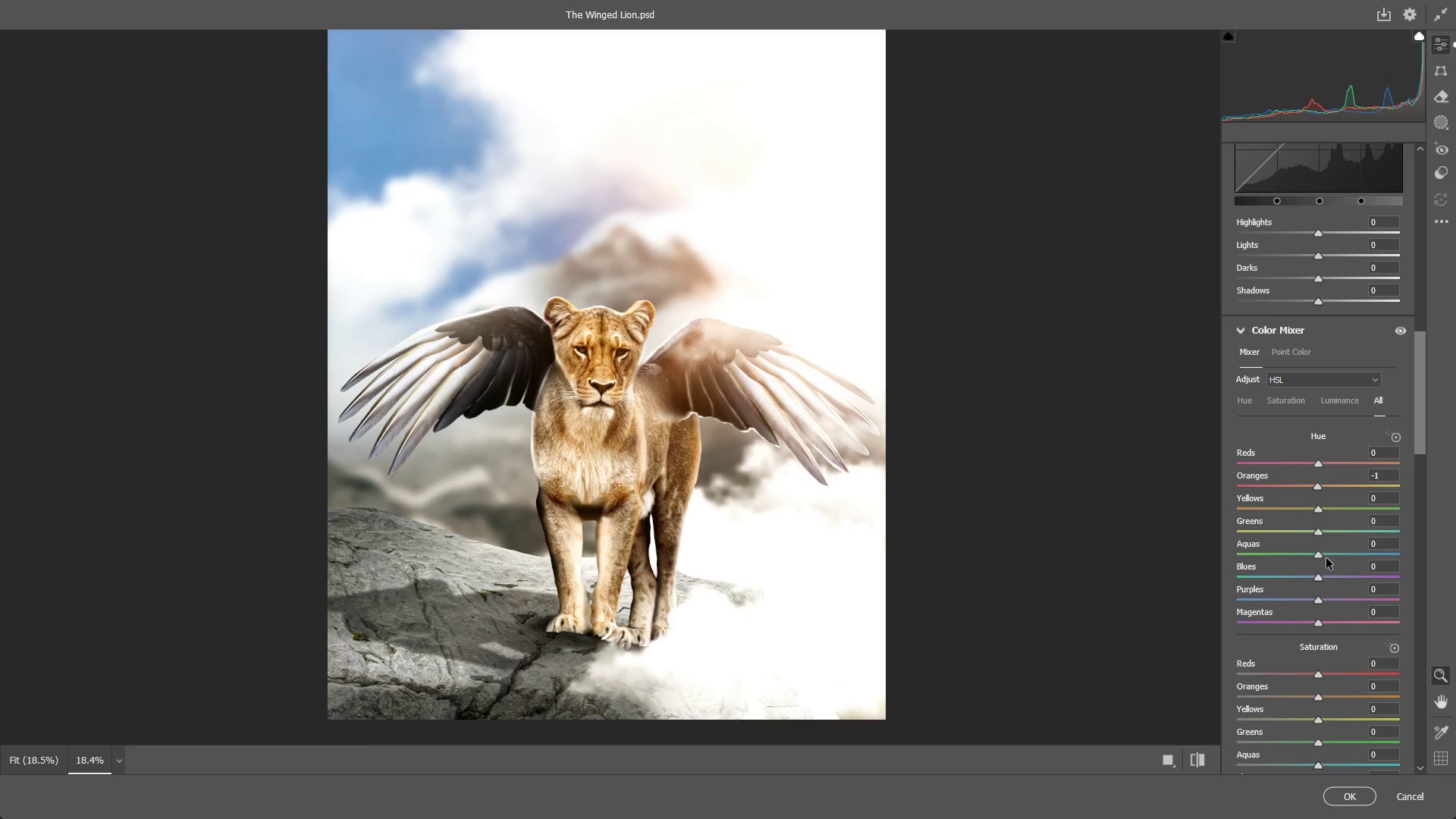 
left_click_drag(start_coordinate=[1317, 552], to_coordinate=[1197, 546])
 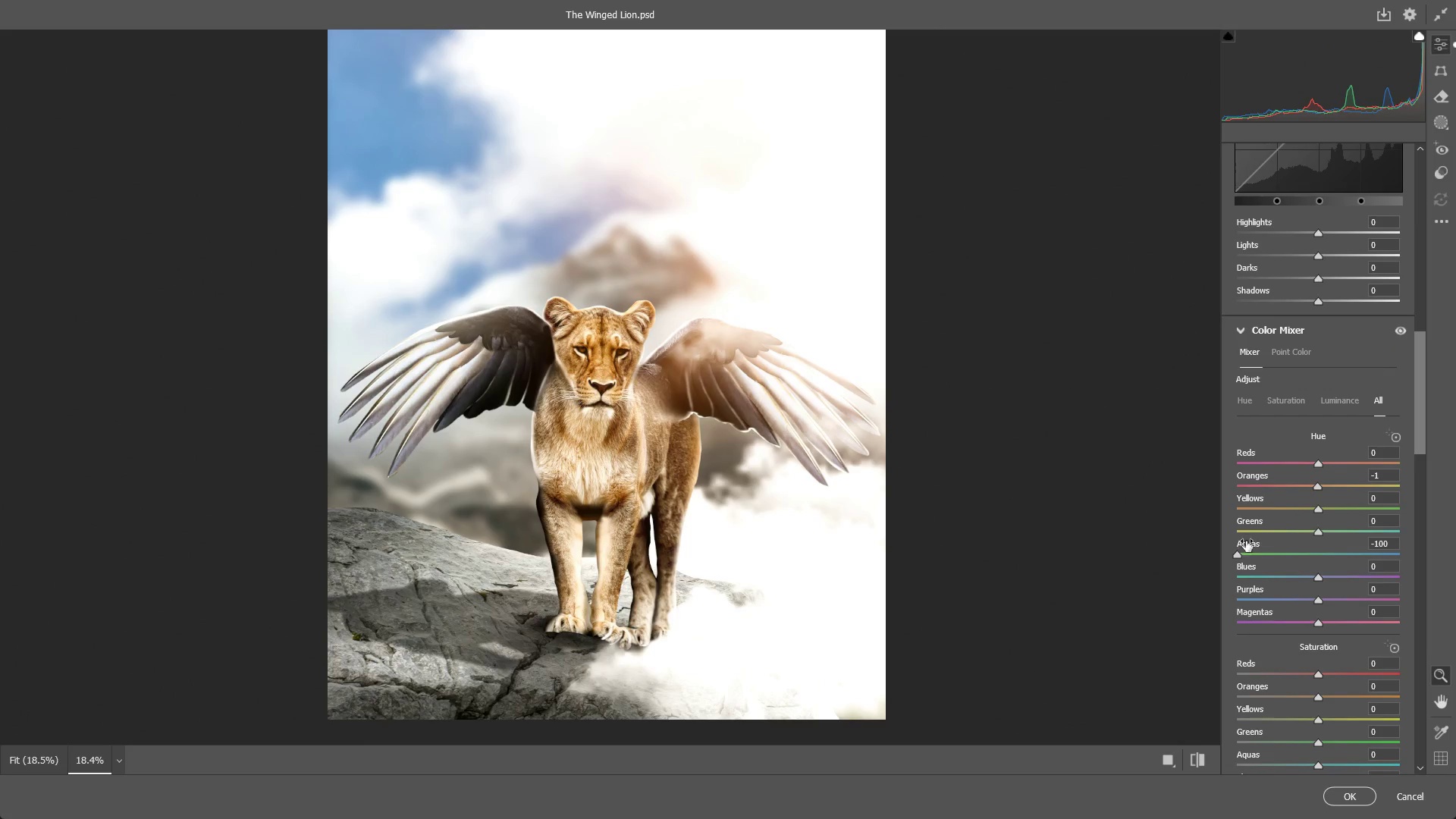 
key(Control+ControlLeft)
 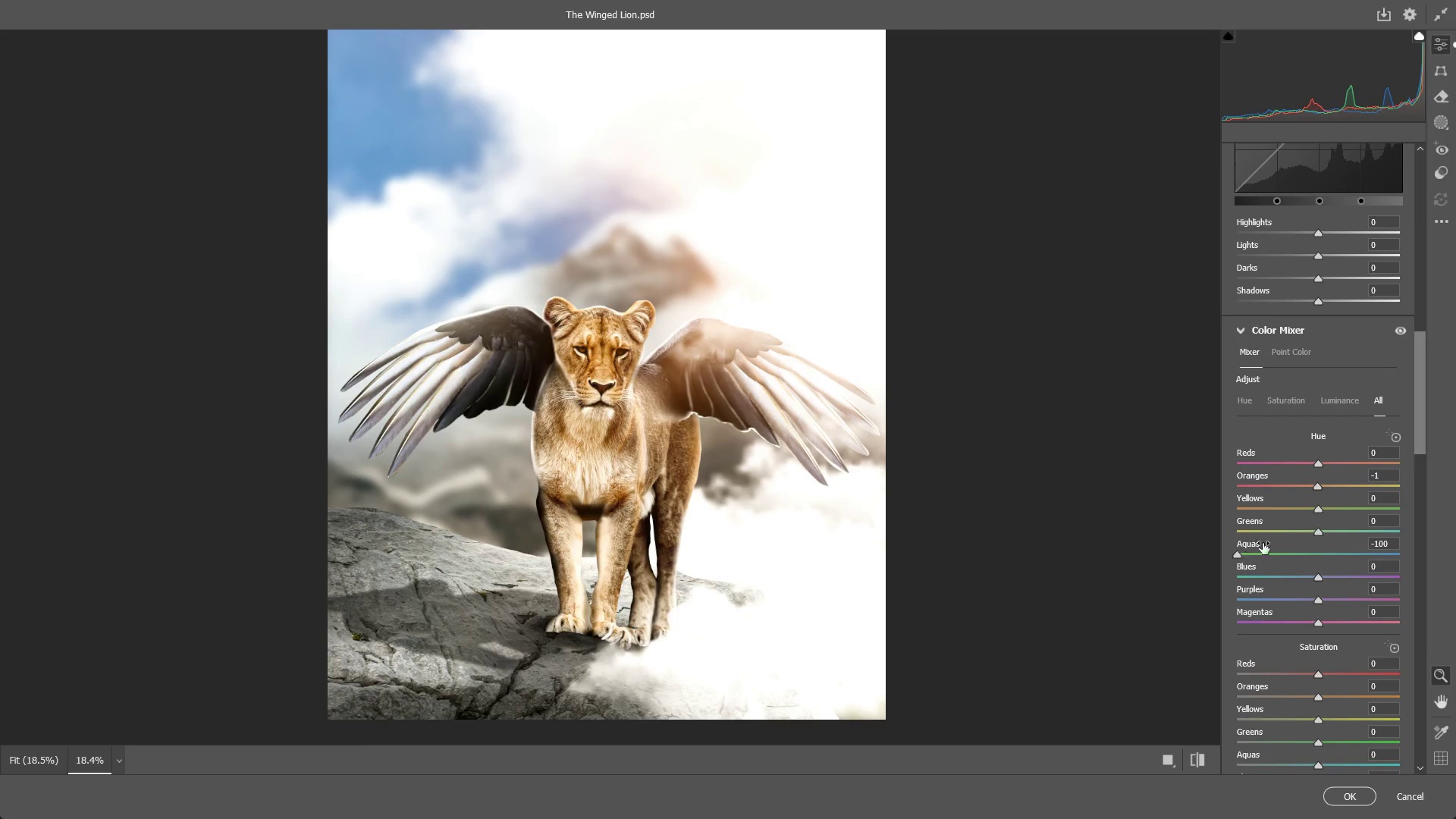 
key(Control+Z)
 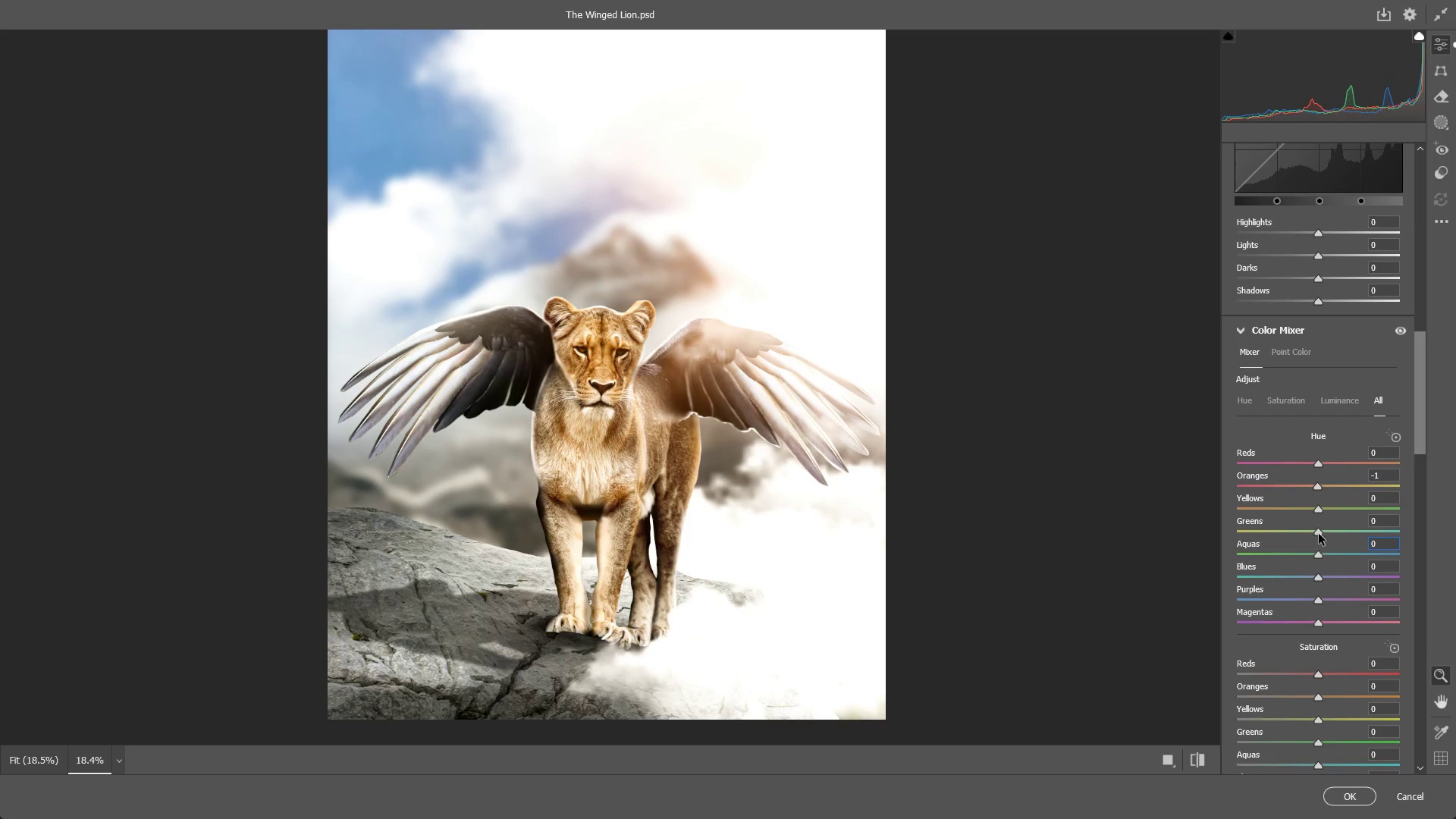 
left_click_drag(start_coordinate=[1319, 531], to_coordinate=[1182, 557])
 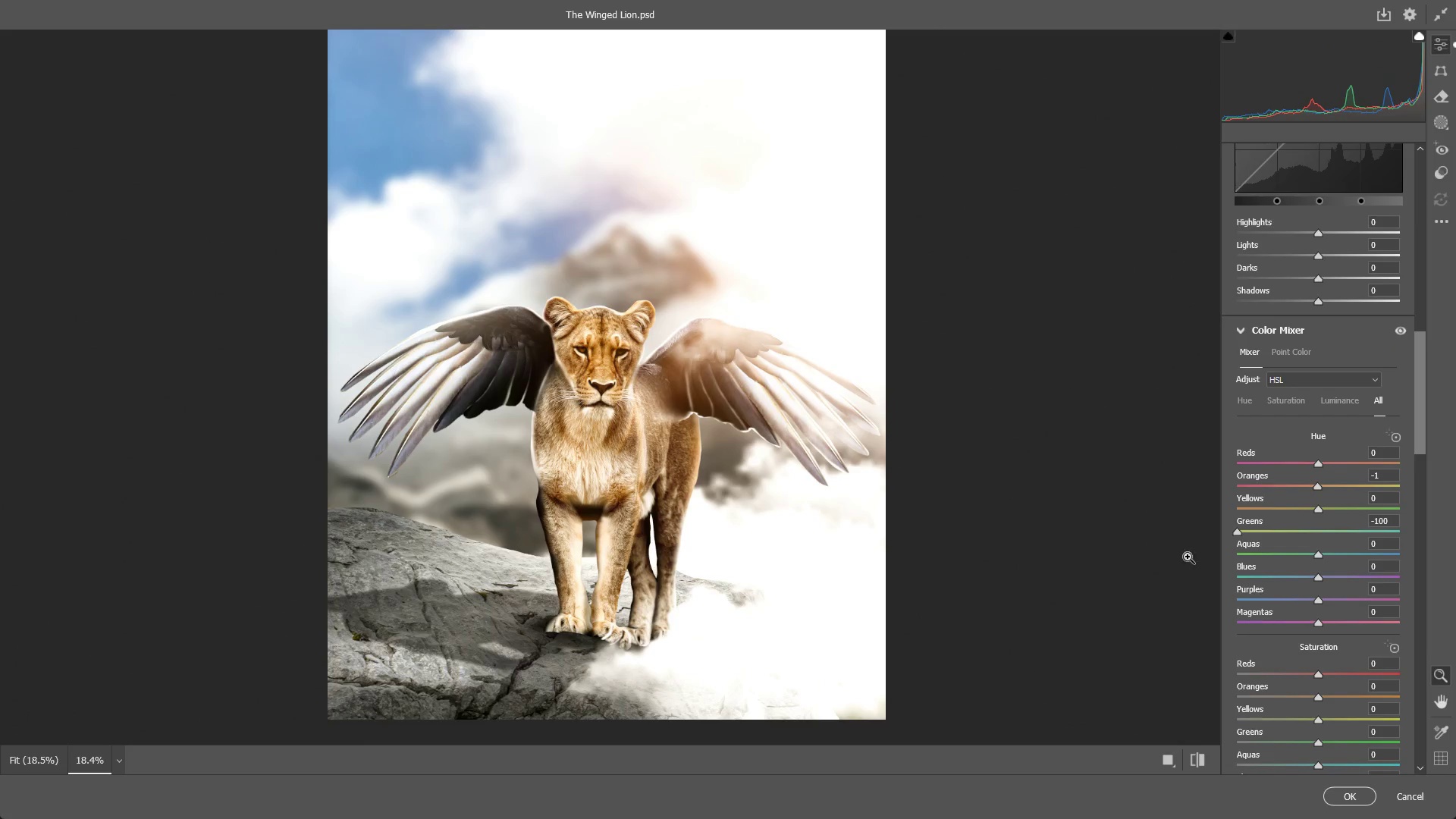 
key(Control+ControlLeft)
 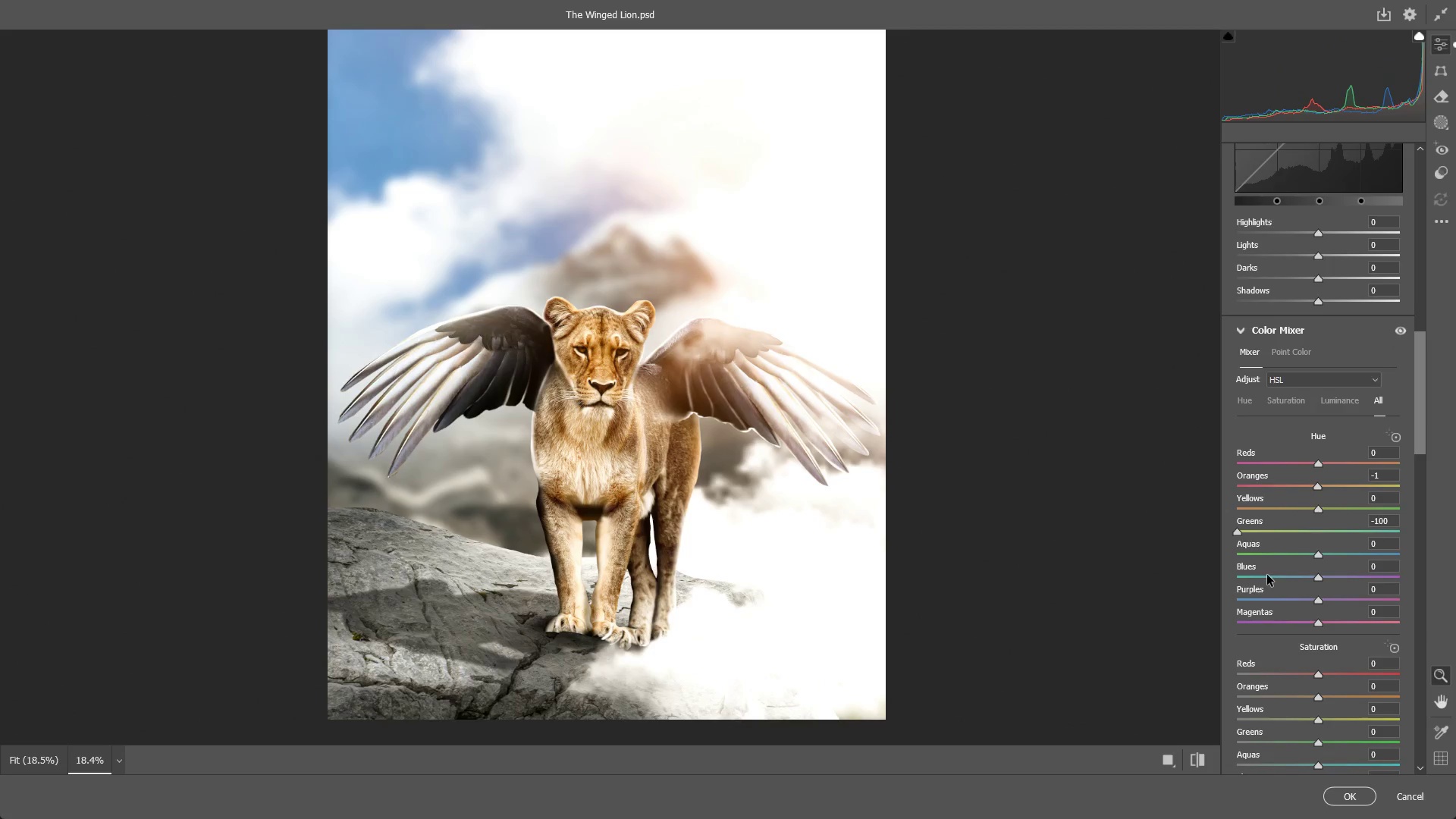 
key(Control+Z)
 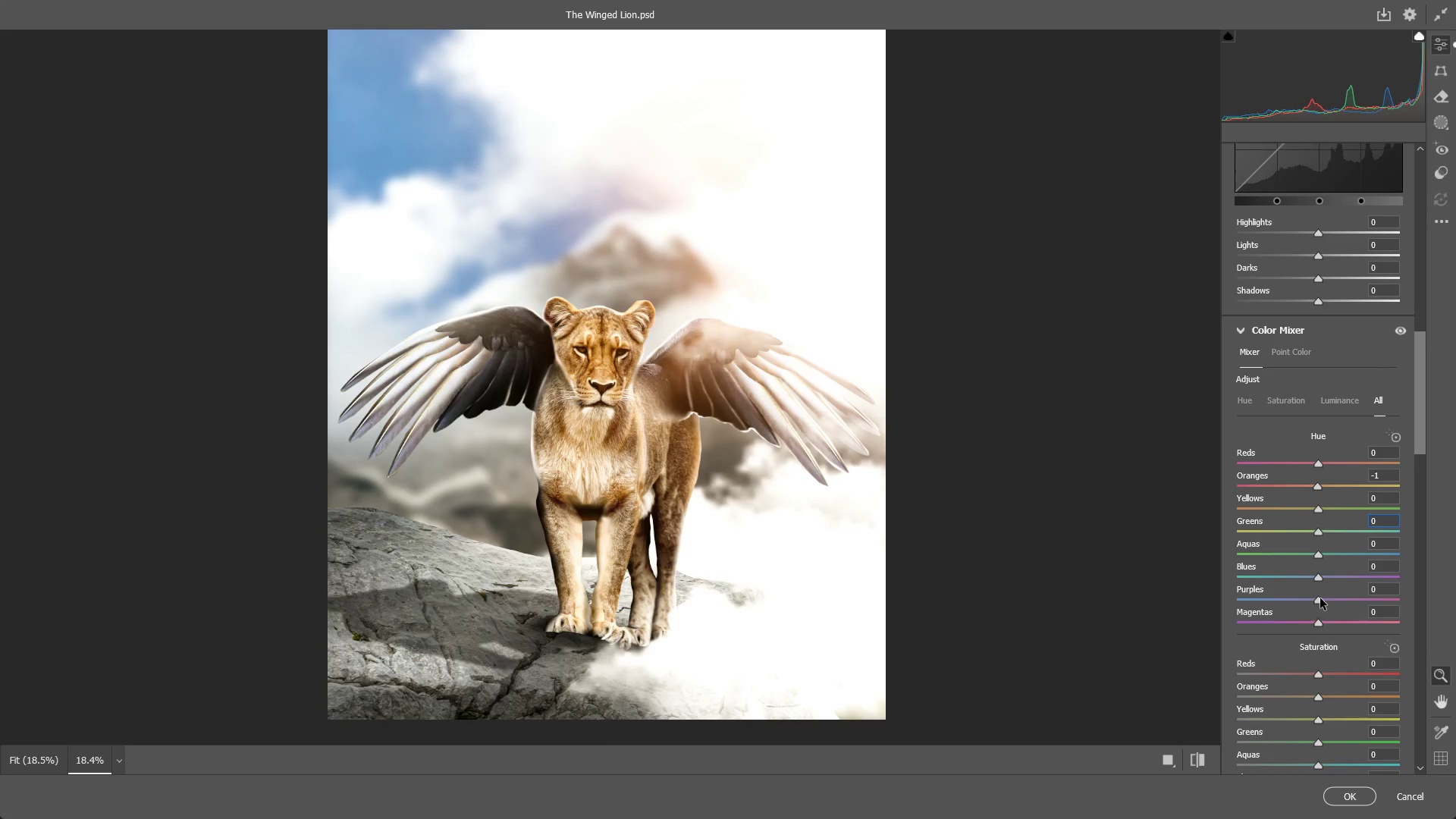 
left_click_drag(start_coordinate=[1320, 598], to_coordinate=[1379, 601])
 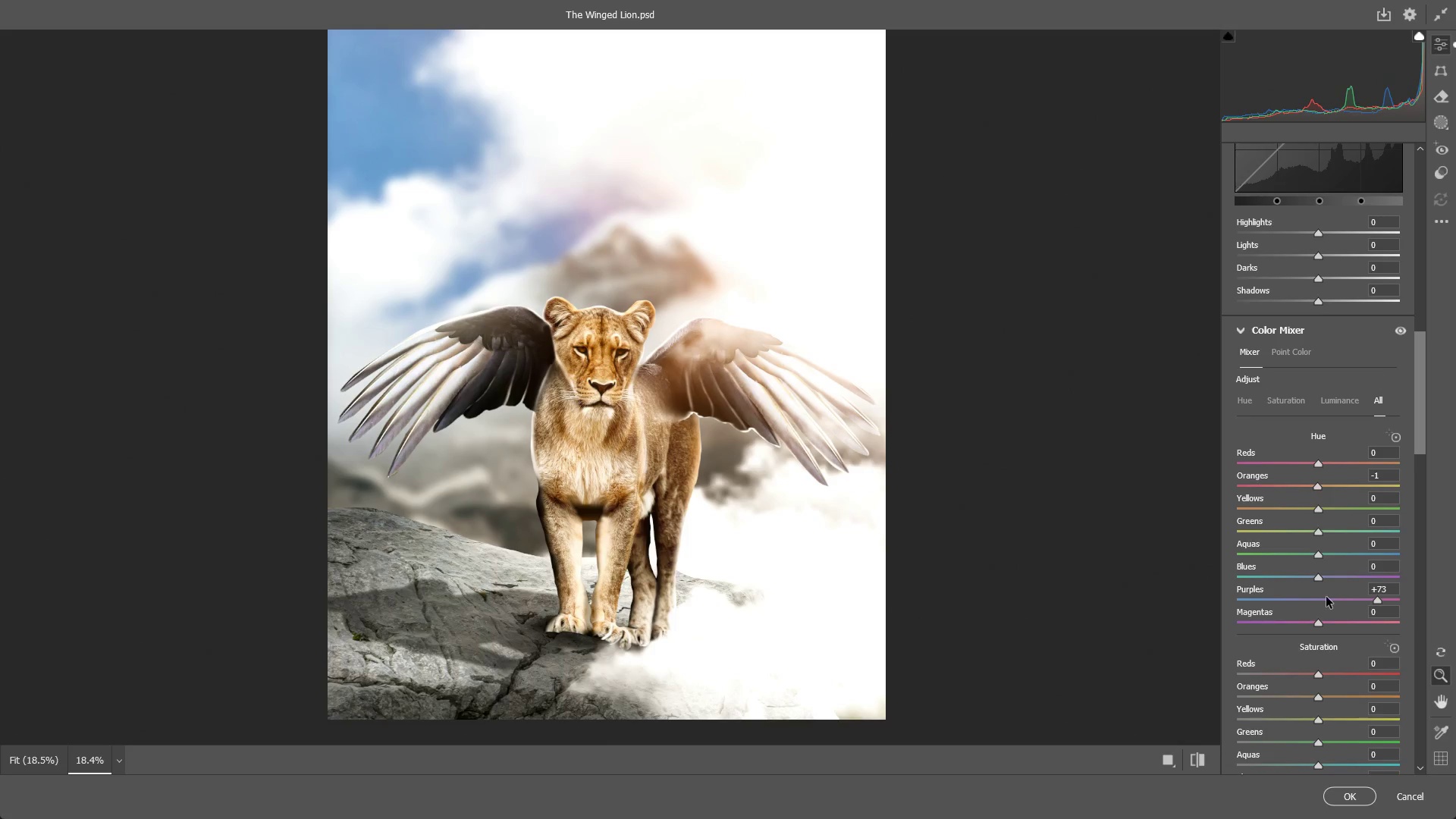 
key(Control+ControlLeft)
 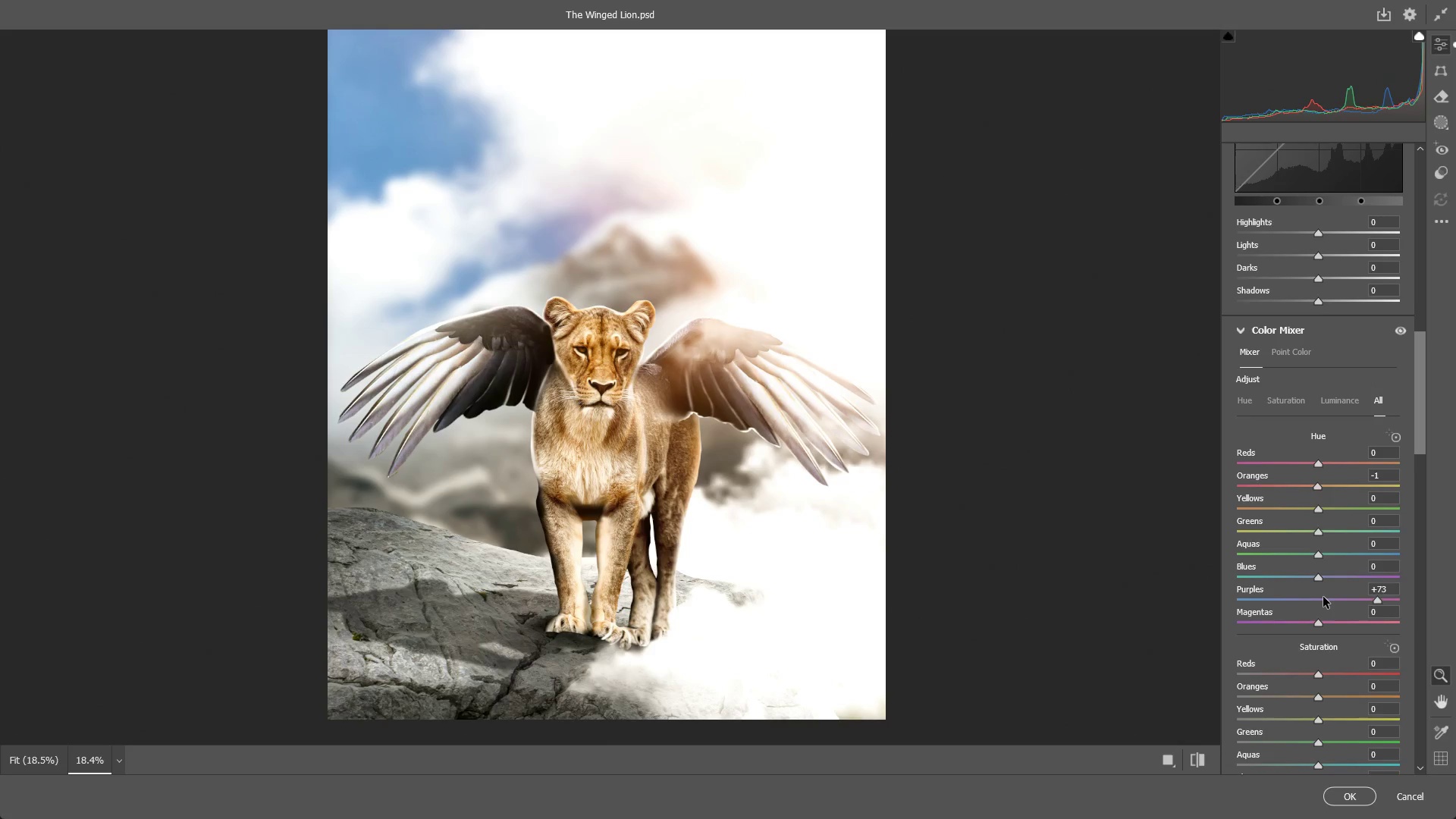 
key(Control+Z)
 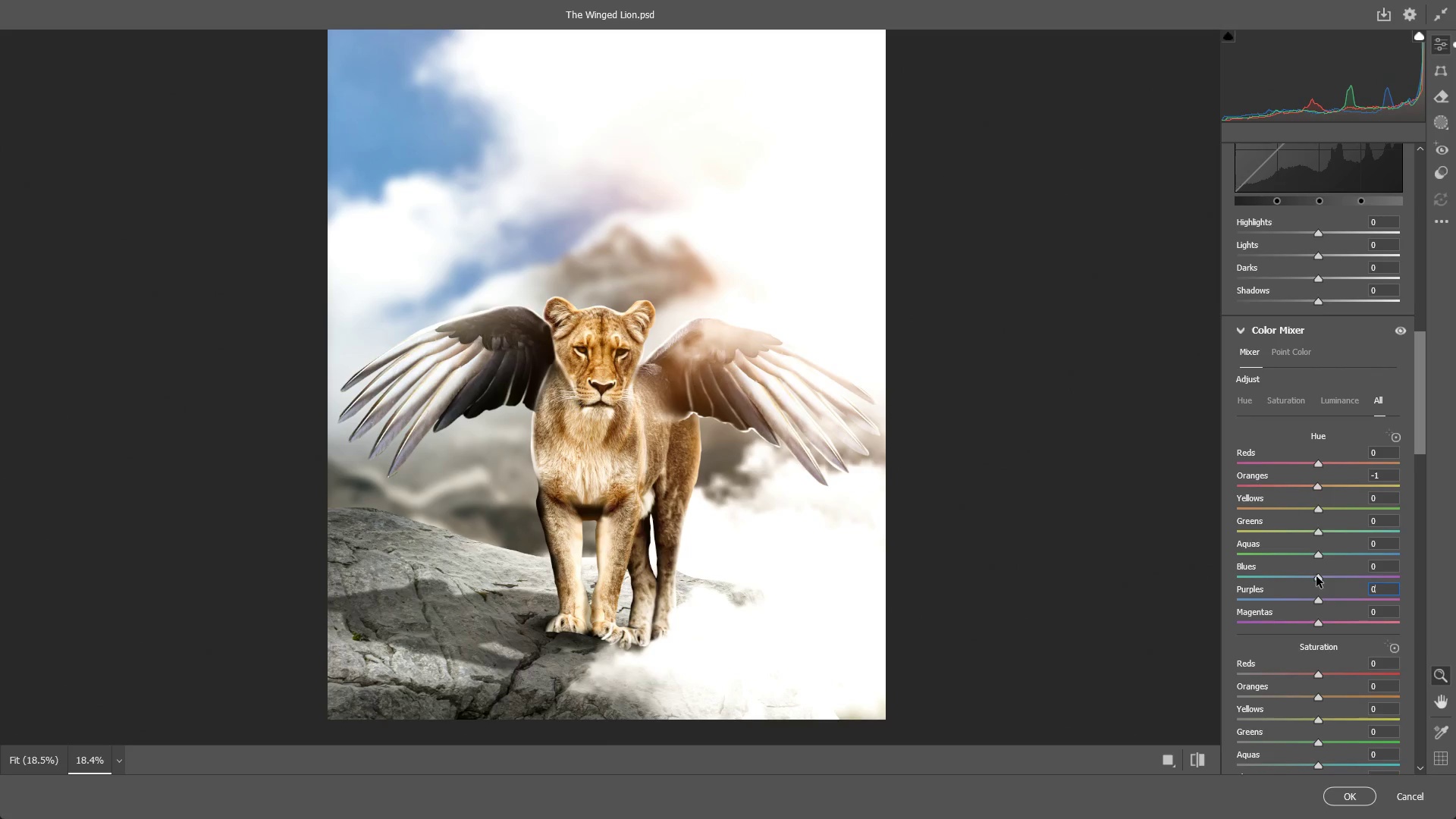 
left_click_drag(start_coordinate=[1317, 576], to_coordinate=[1302, 585])
 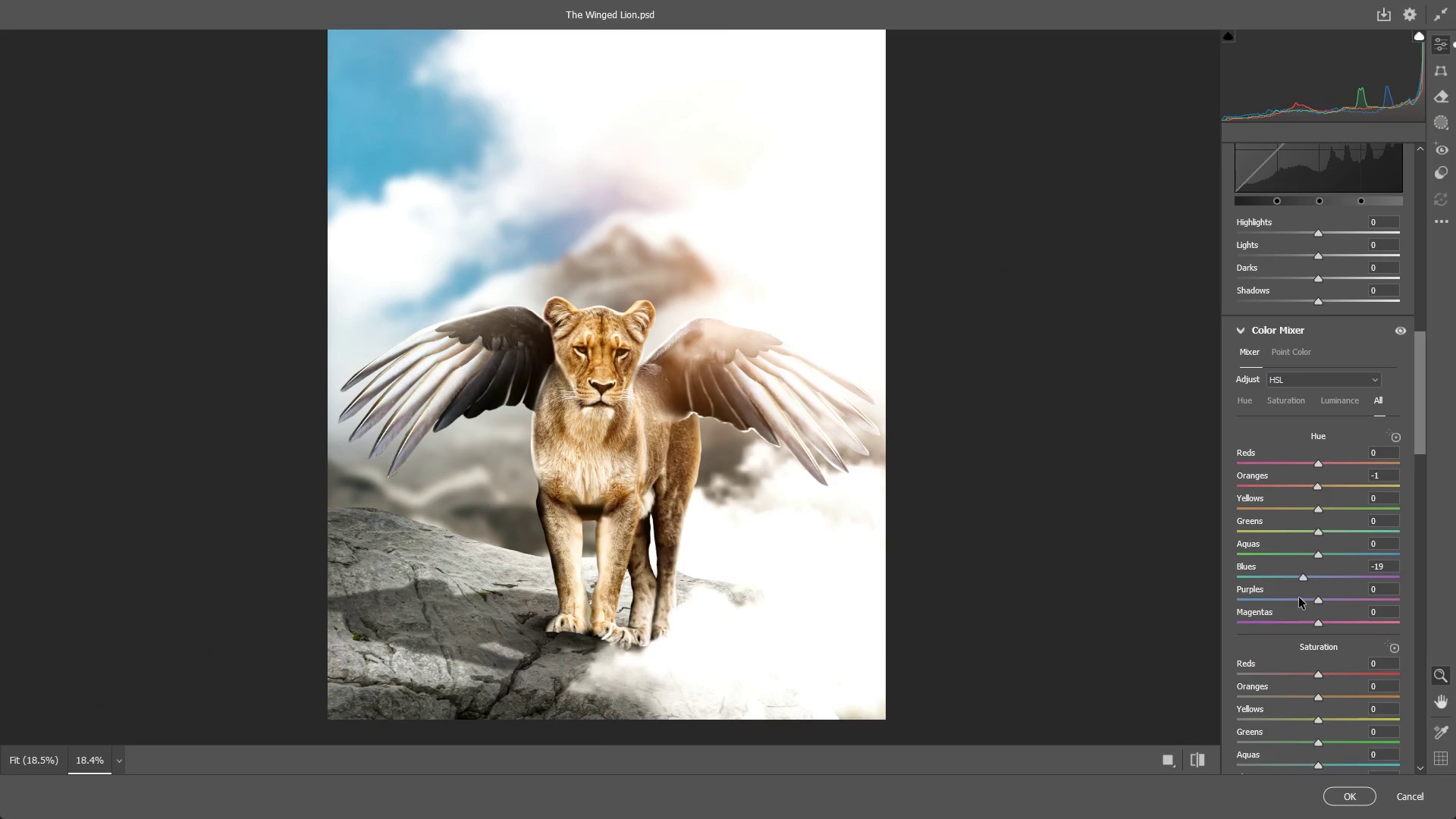 
wait(35.34)
 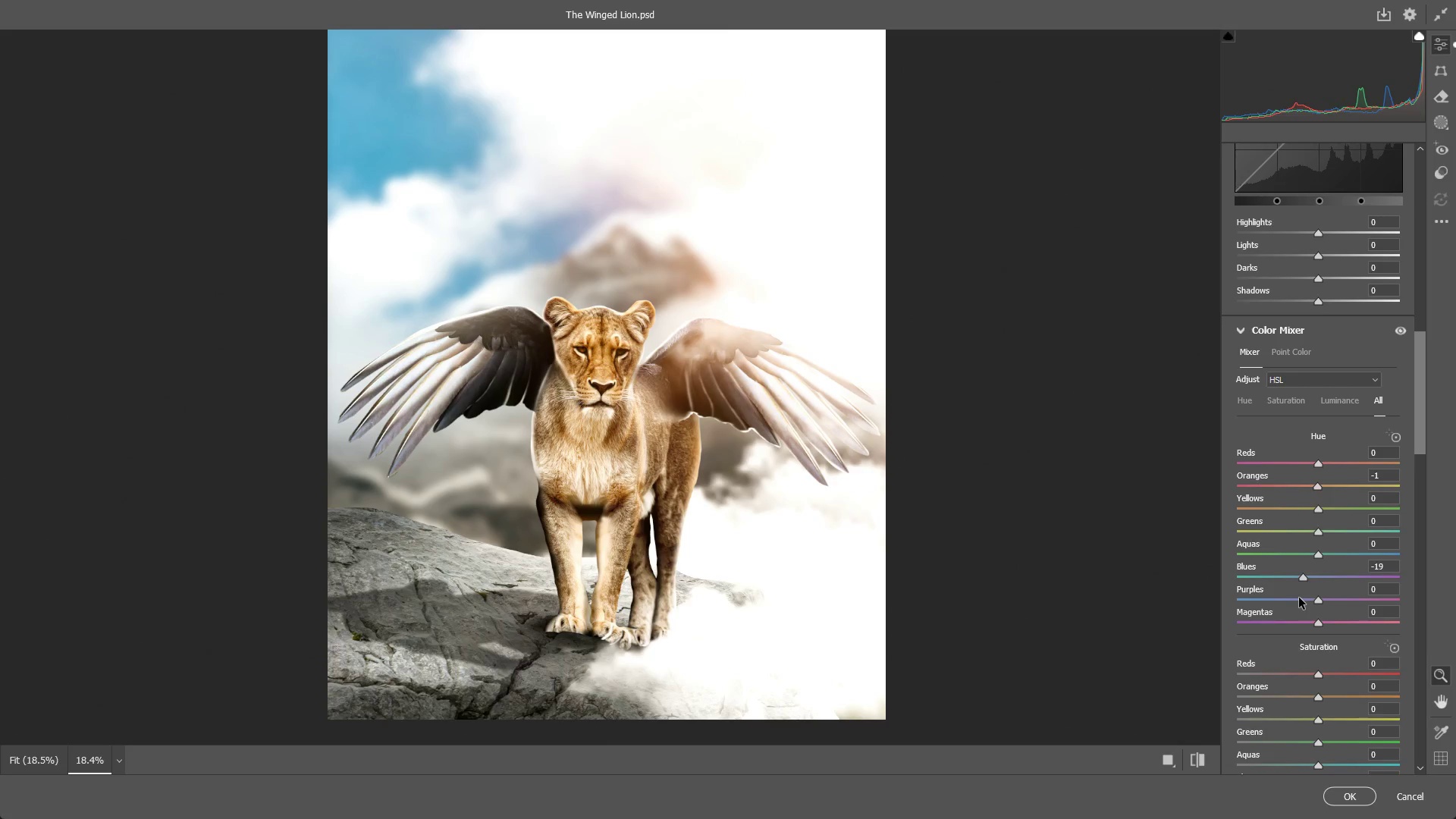 
scroll: coordinate [1297, 634], scroll_direction: down, amount: 9.0
 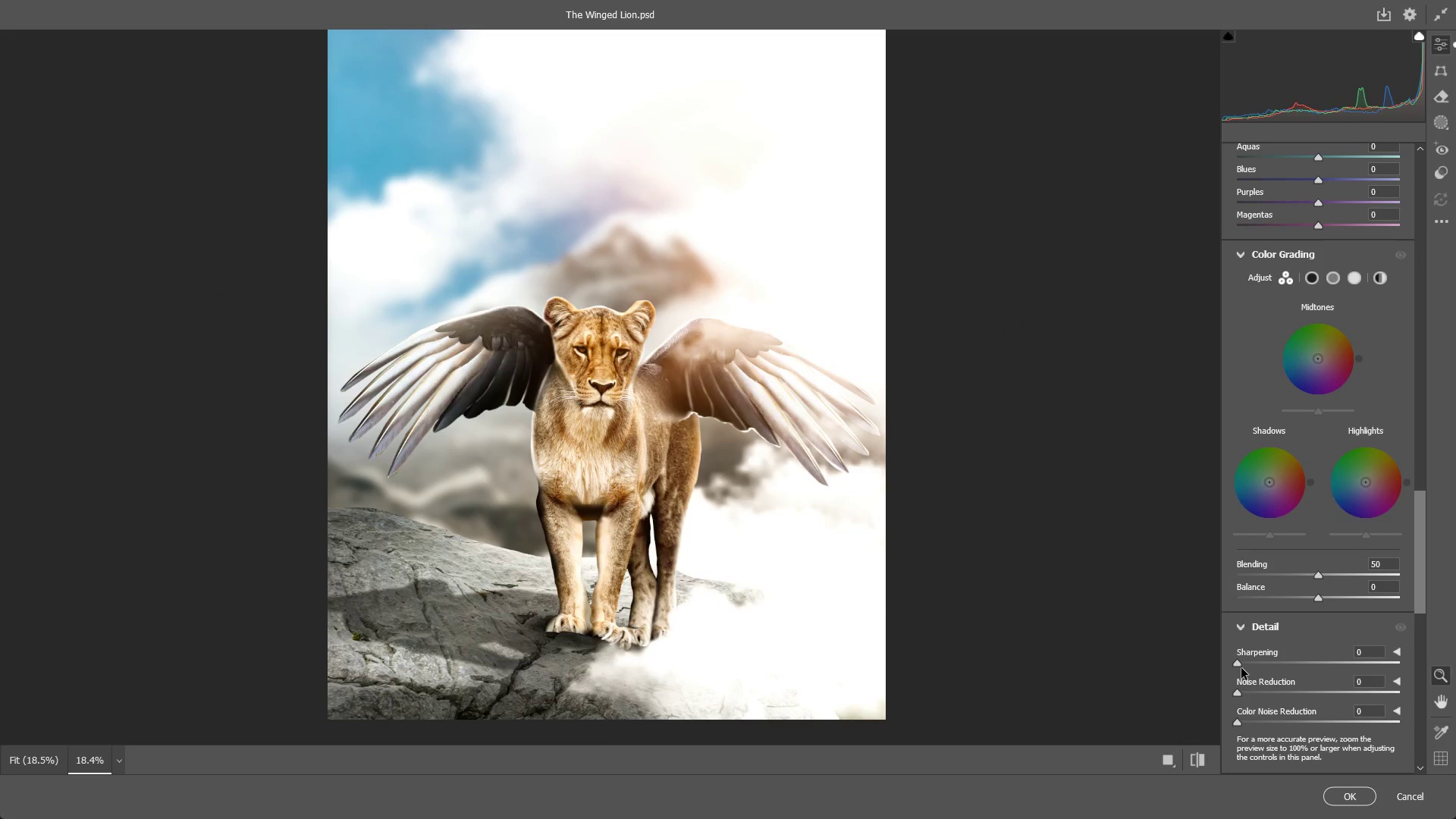 
left_click_drag(start_coordinate=[1239, 693], to_coordinate=[1288, 693])
 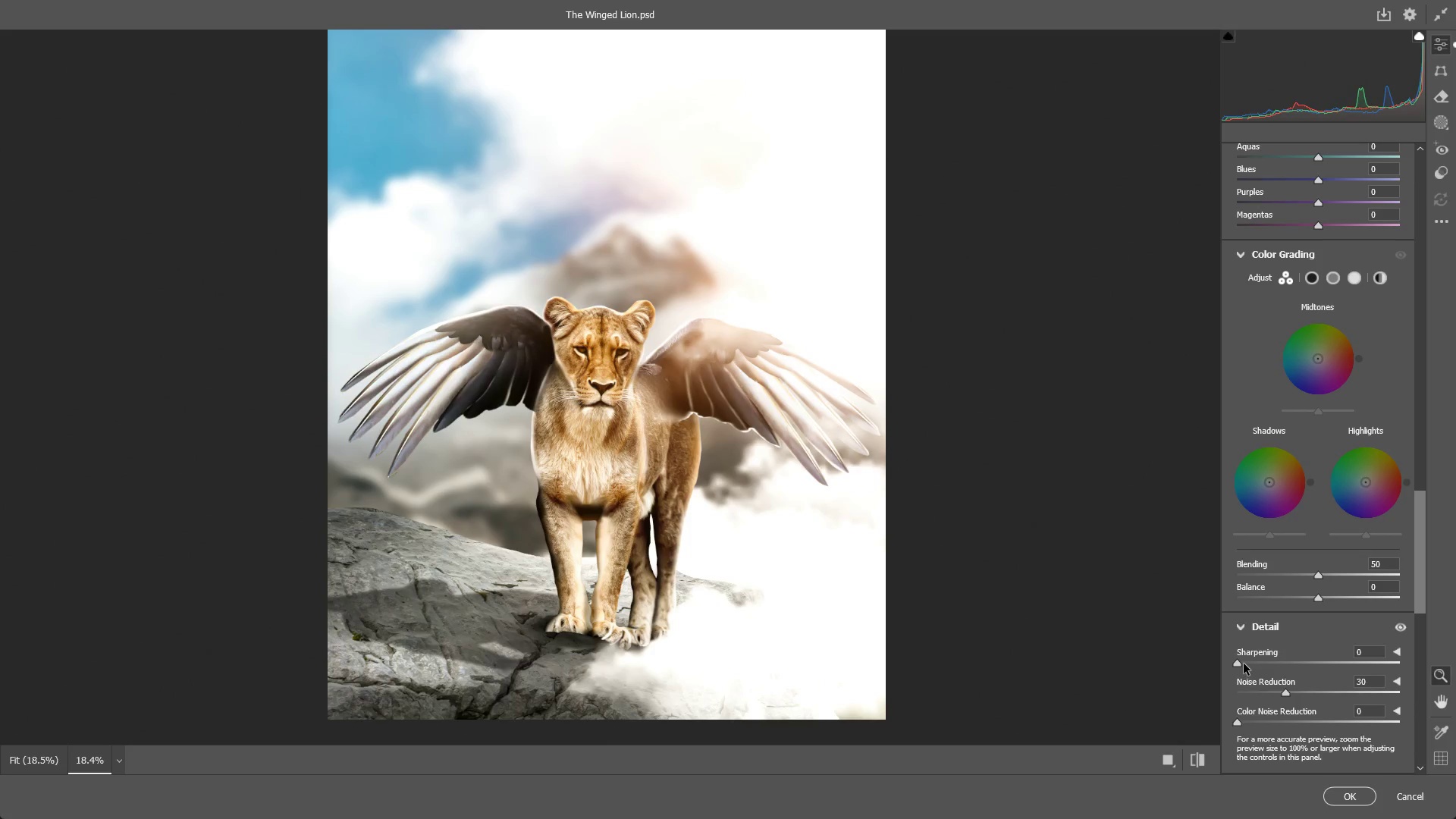 
left_click_drag(start_coordinate=[1243, 664], to_coordinate=[1310, 668])
 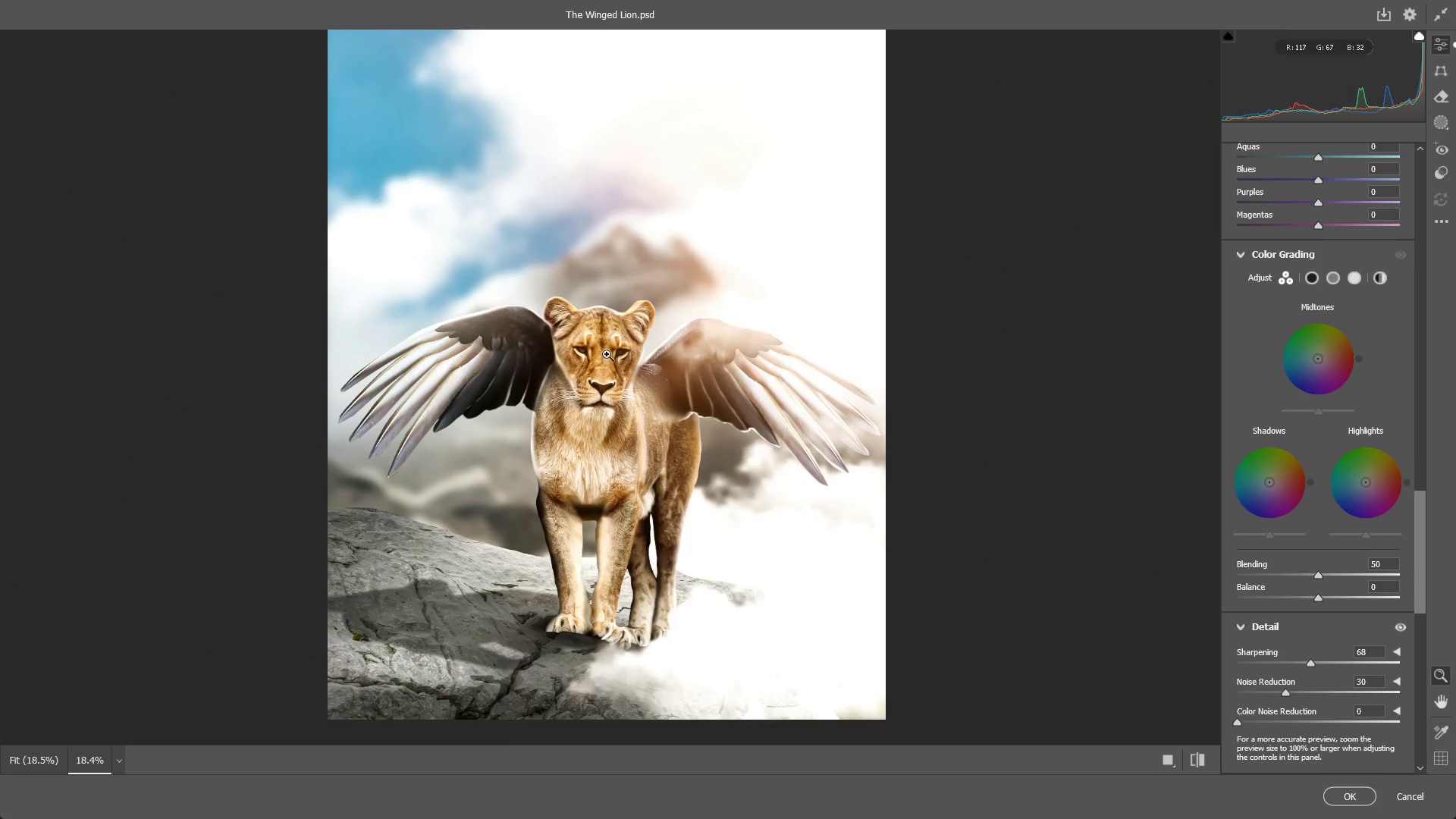 
left_click_drag(start_coordinate=[607, 354], to_coordinate=[720, 364])
 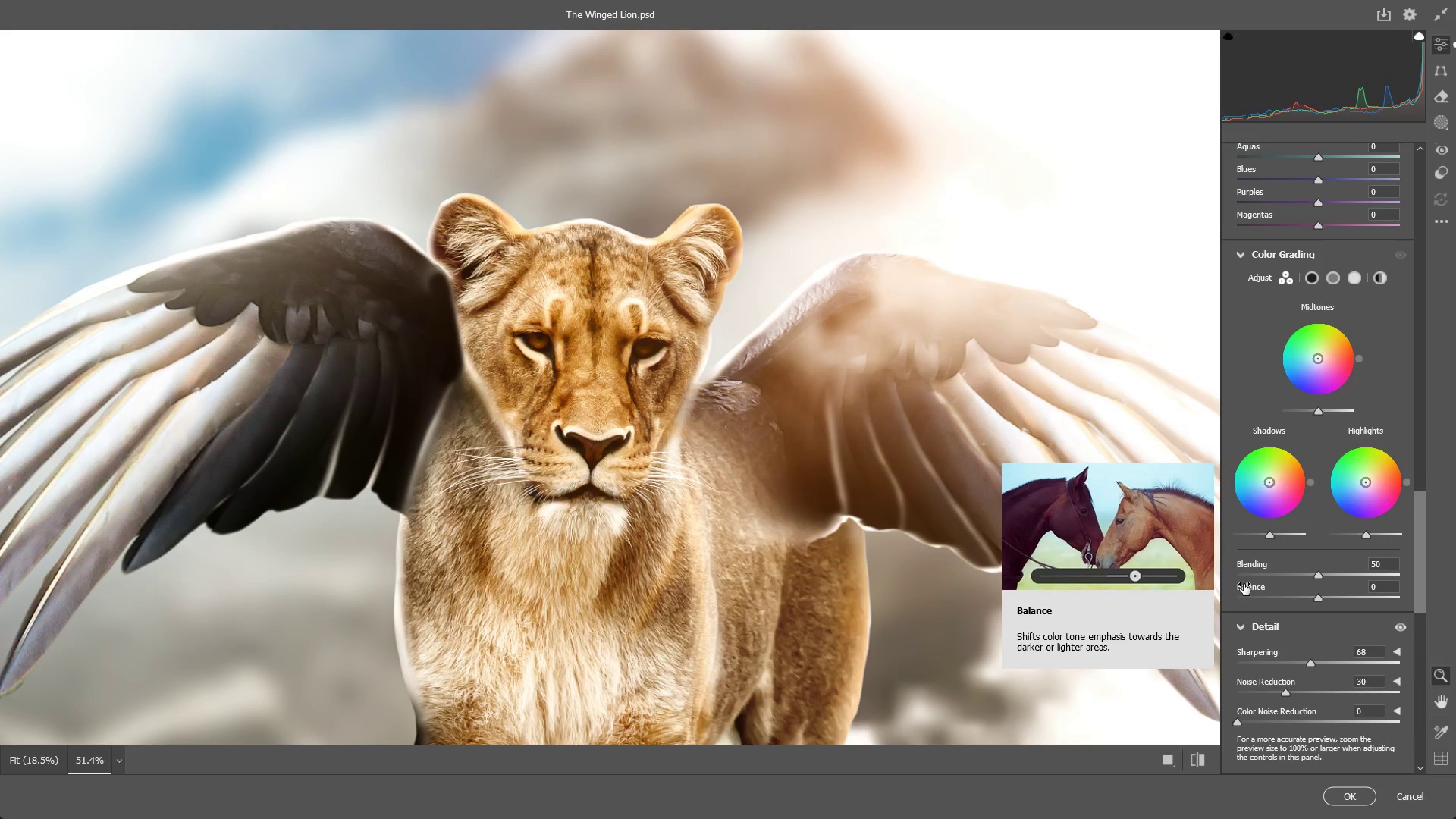 
wait(21.09)
 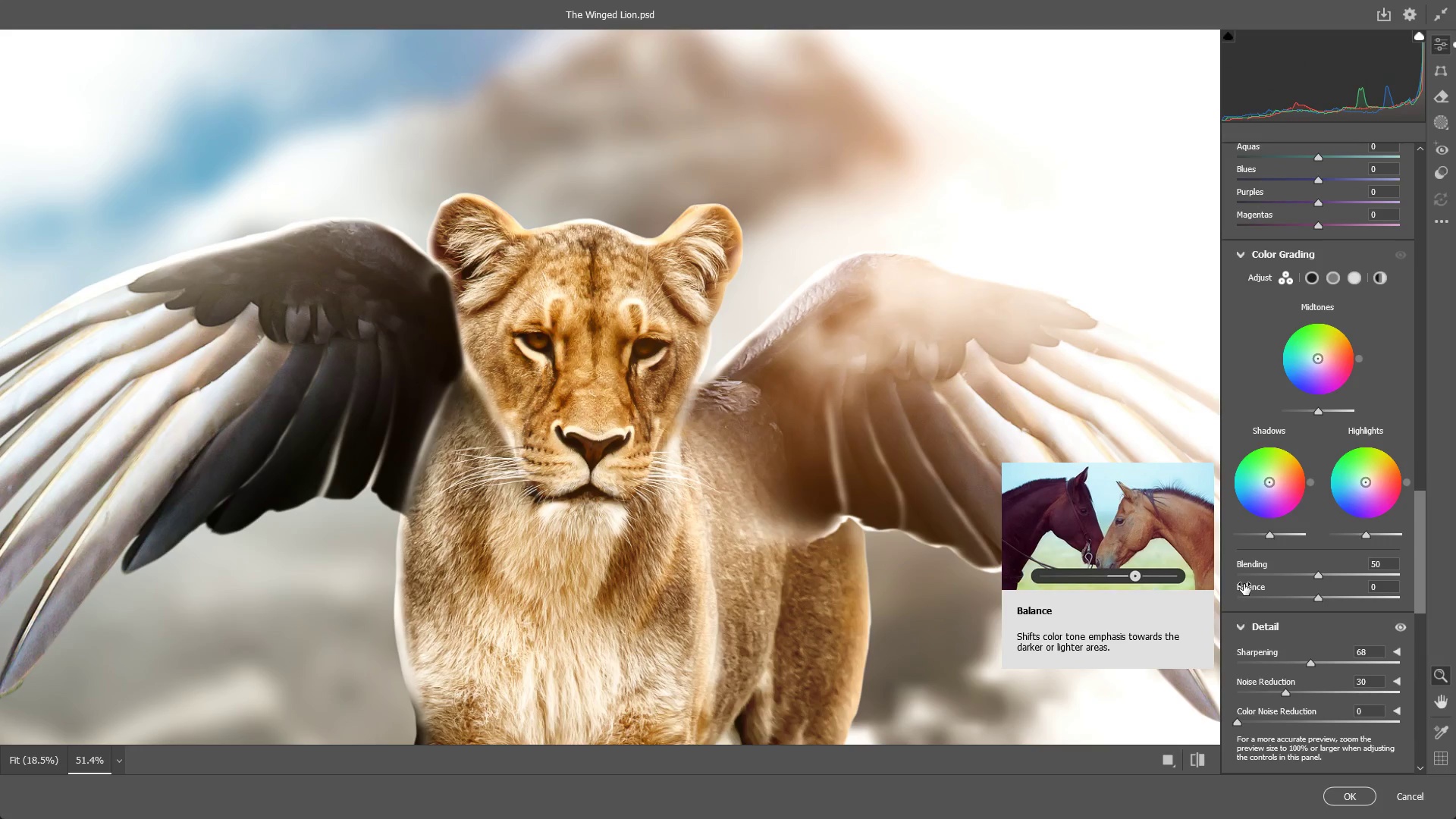 
left_click_drag(start_coordinate=[861, 507], to_coordinate=[851, 500])
 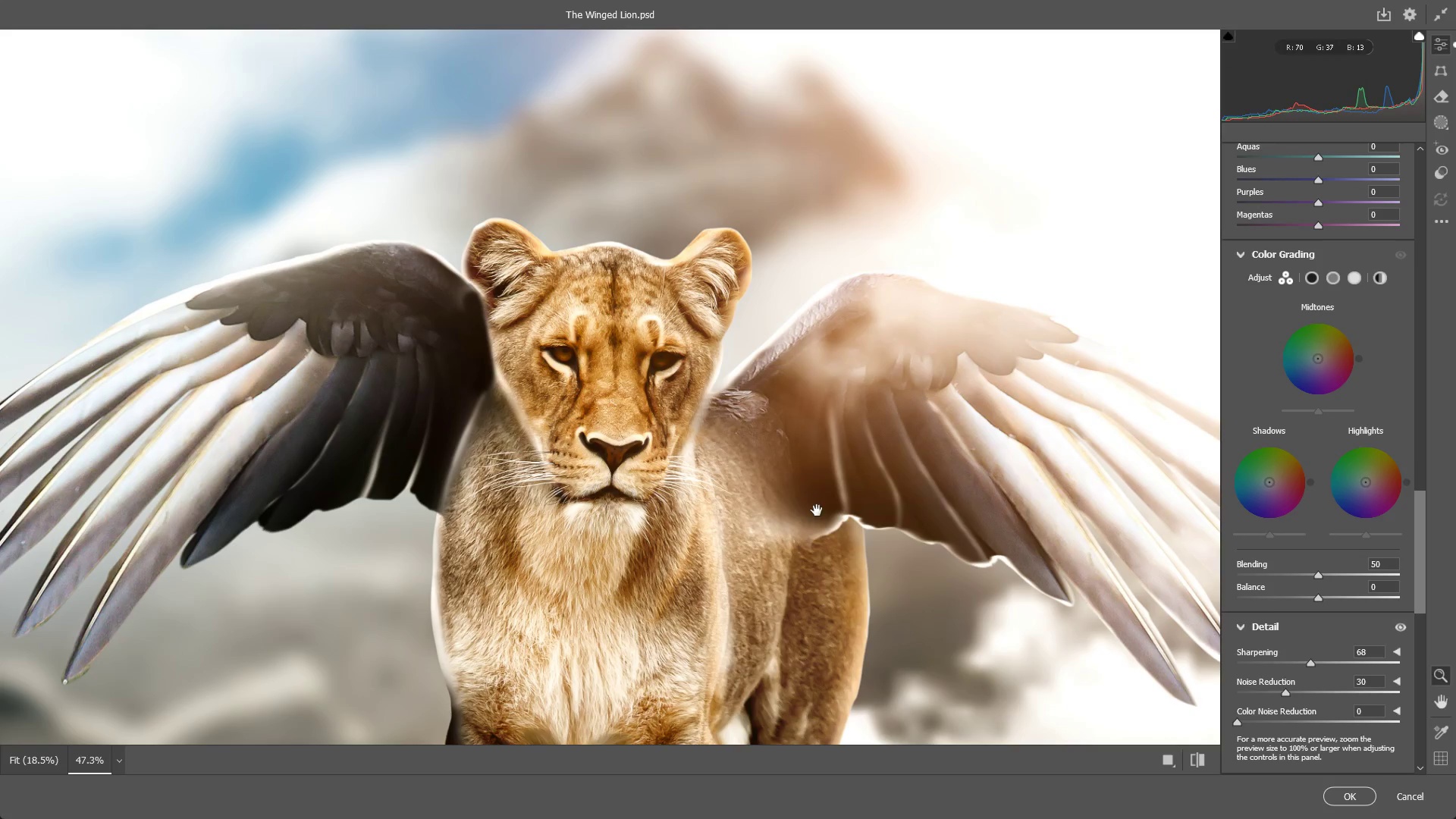 
hold_key(key=Space, duration=0.52)
 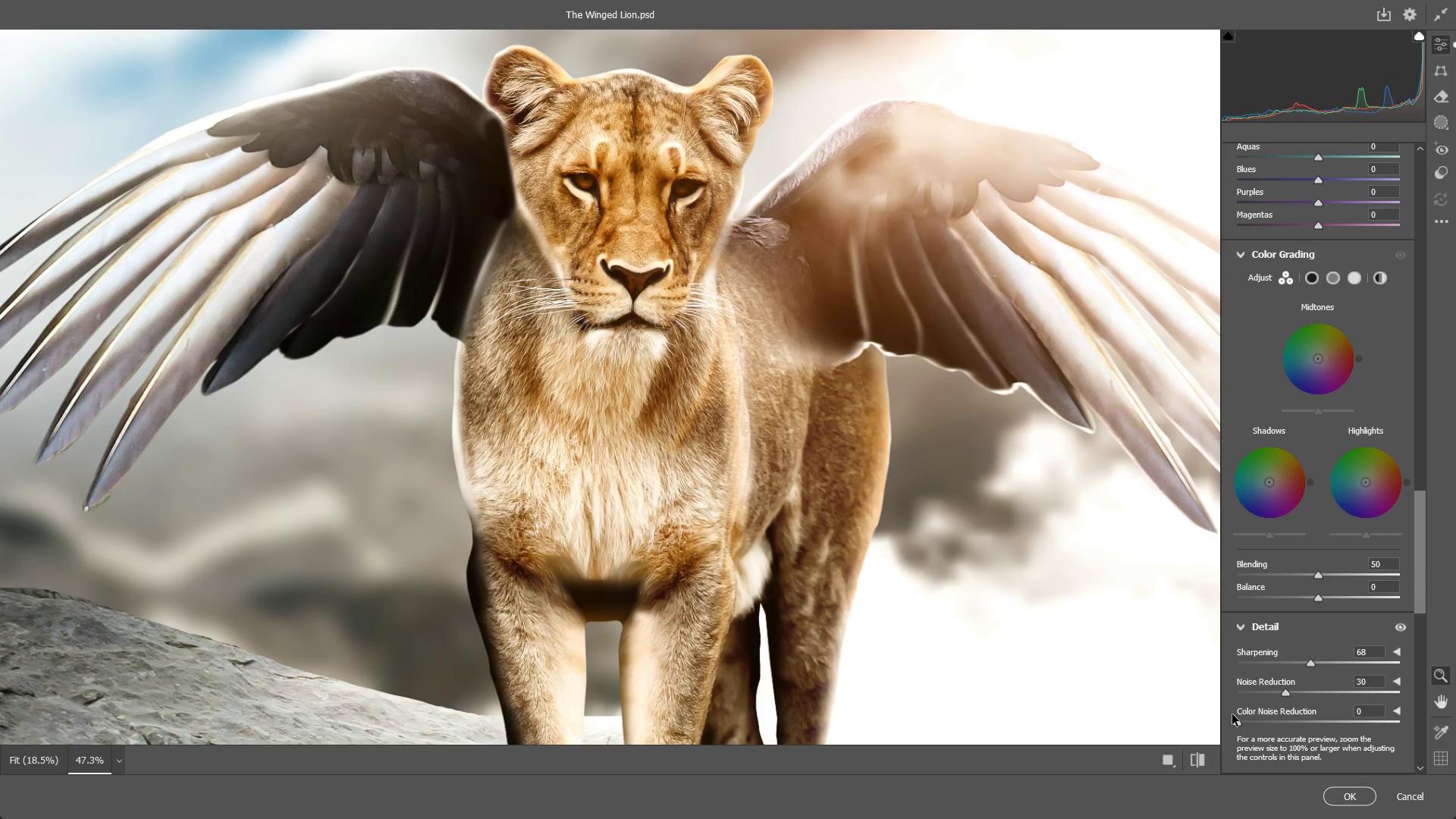 
left_click_drag(start_coordinate=[802, 508], to_coordinate=[824, 335])
 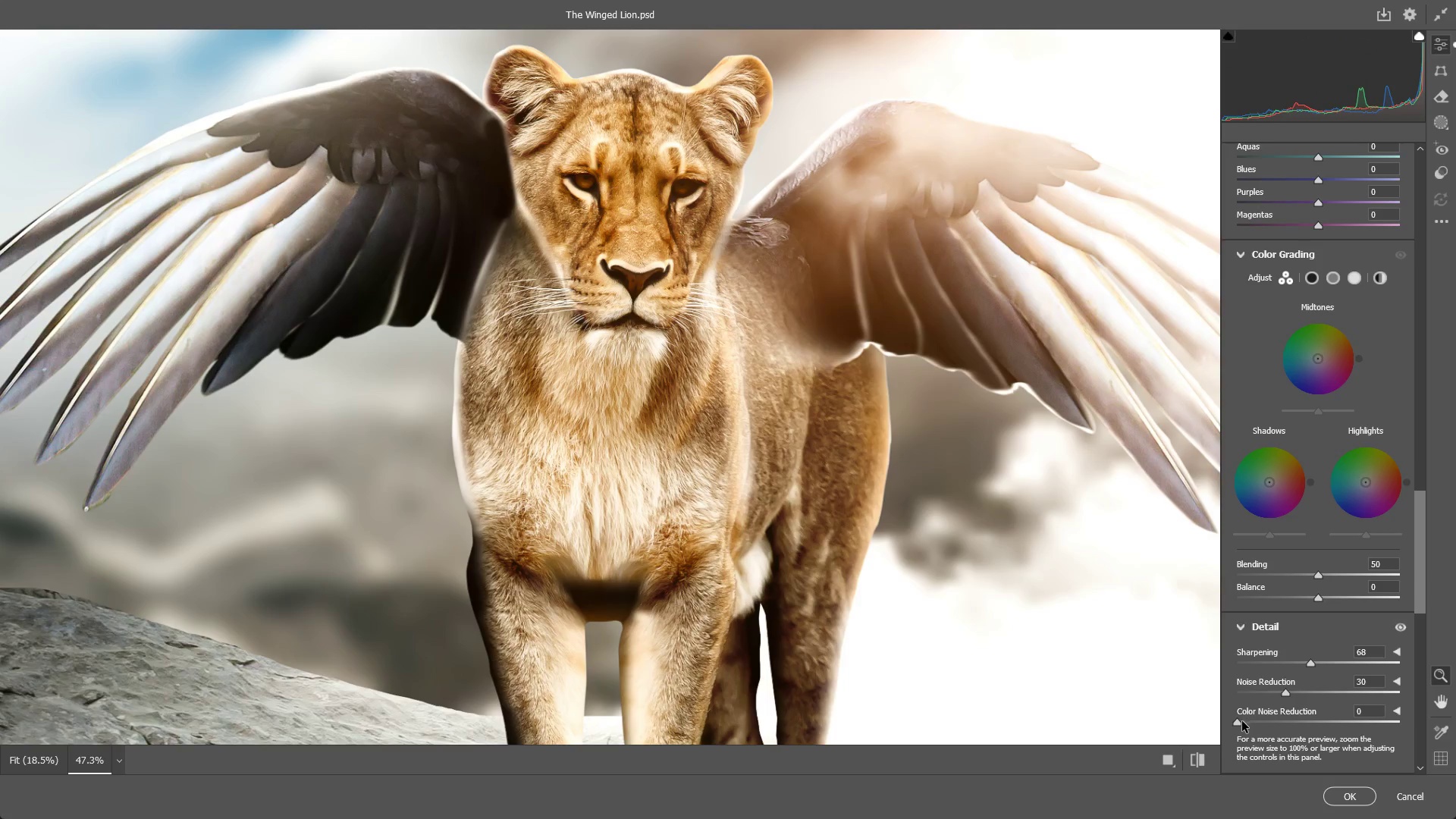 
left_click_drag(start_coordinate=[1239, 722], to_coordinate=[1191, 717])
 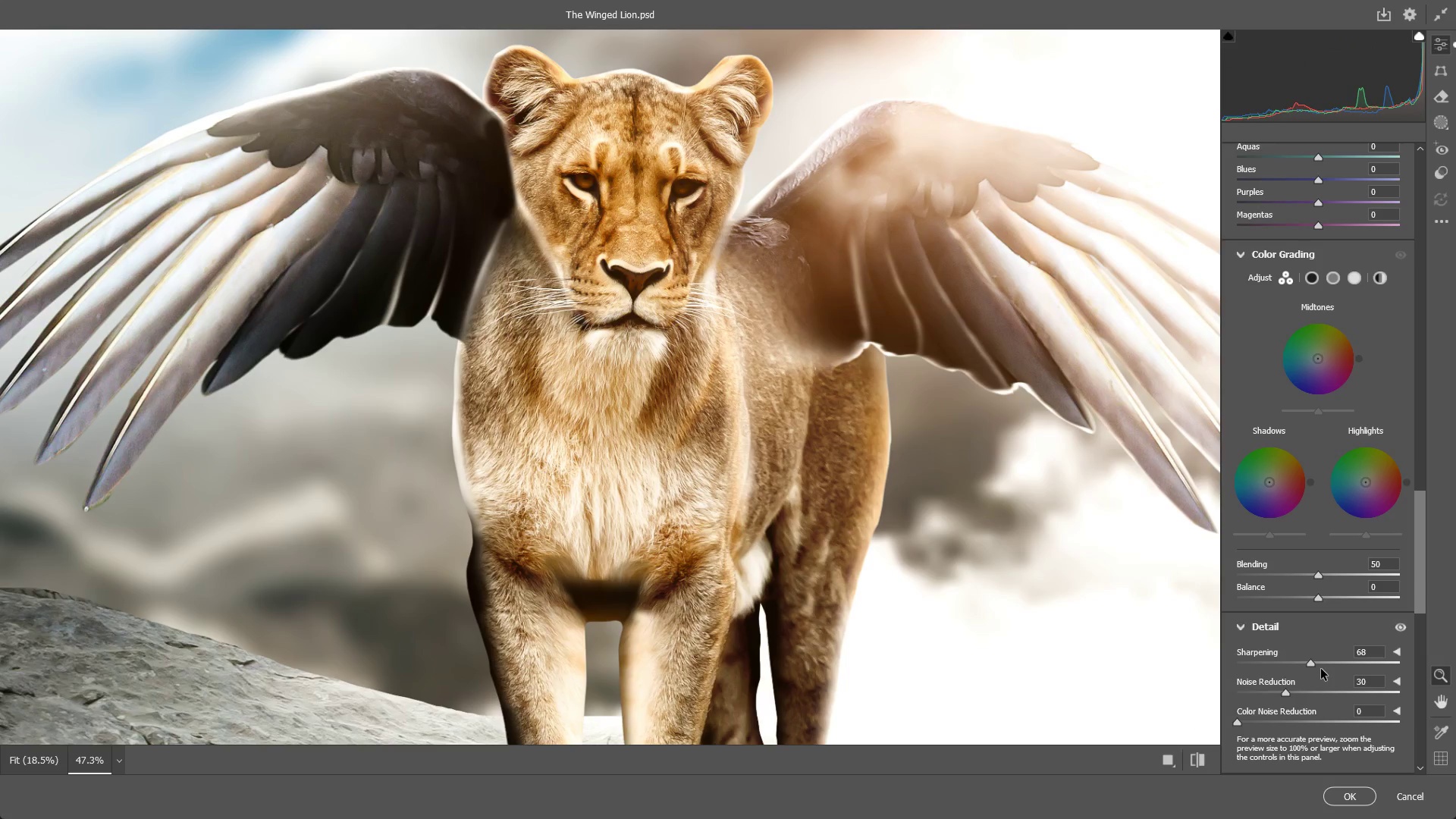 
wait(18.52)
 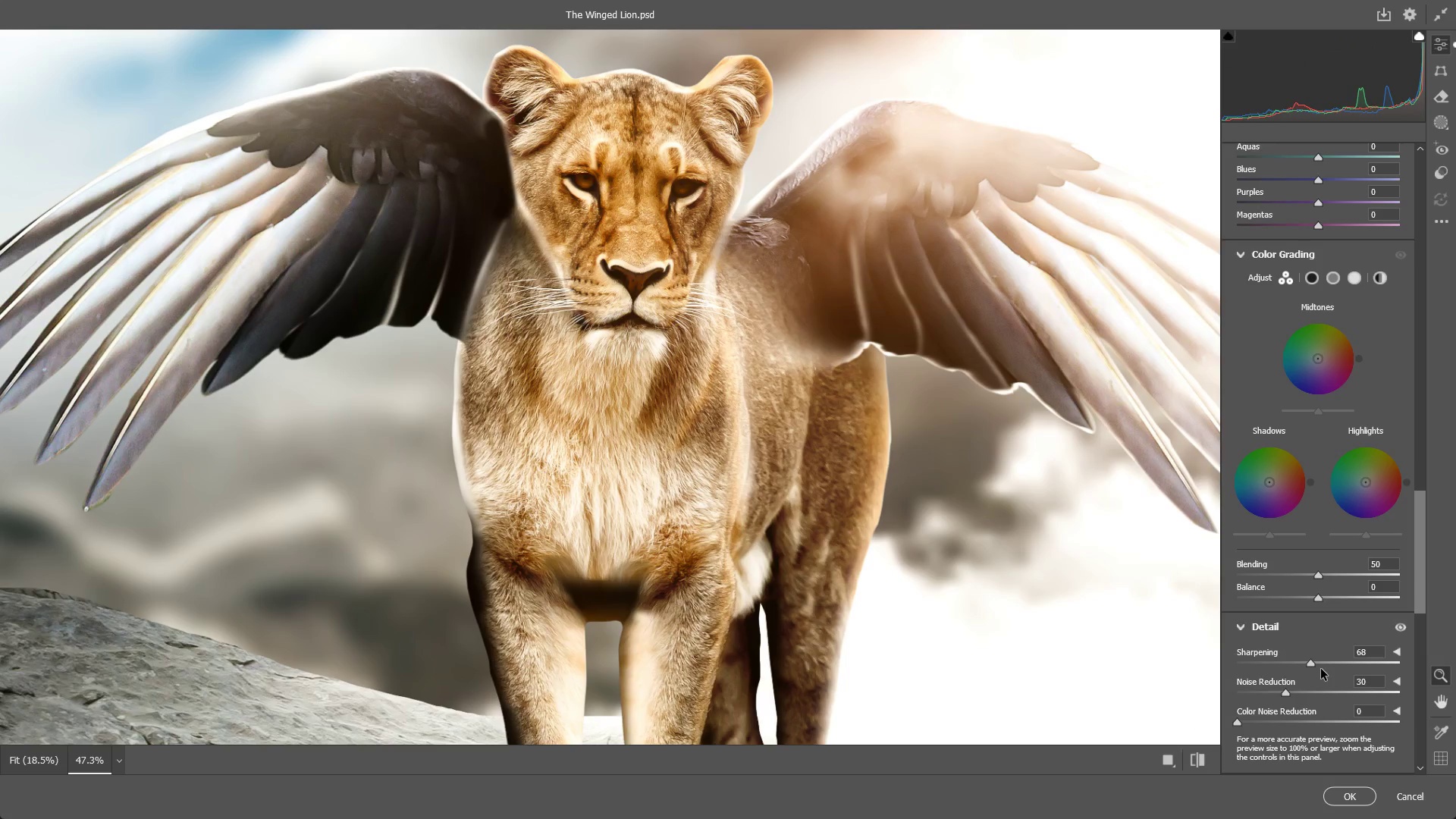 
left_click_drag(start_coordinate=[752, 555], to_coordinate=[689, 535])
 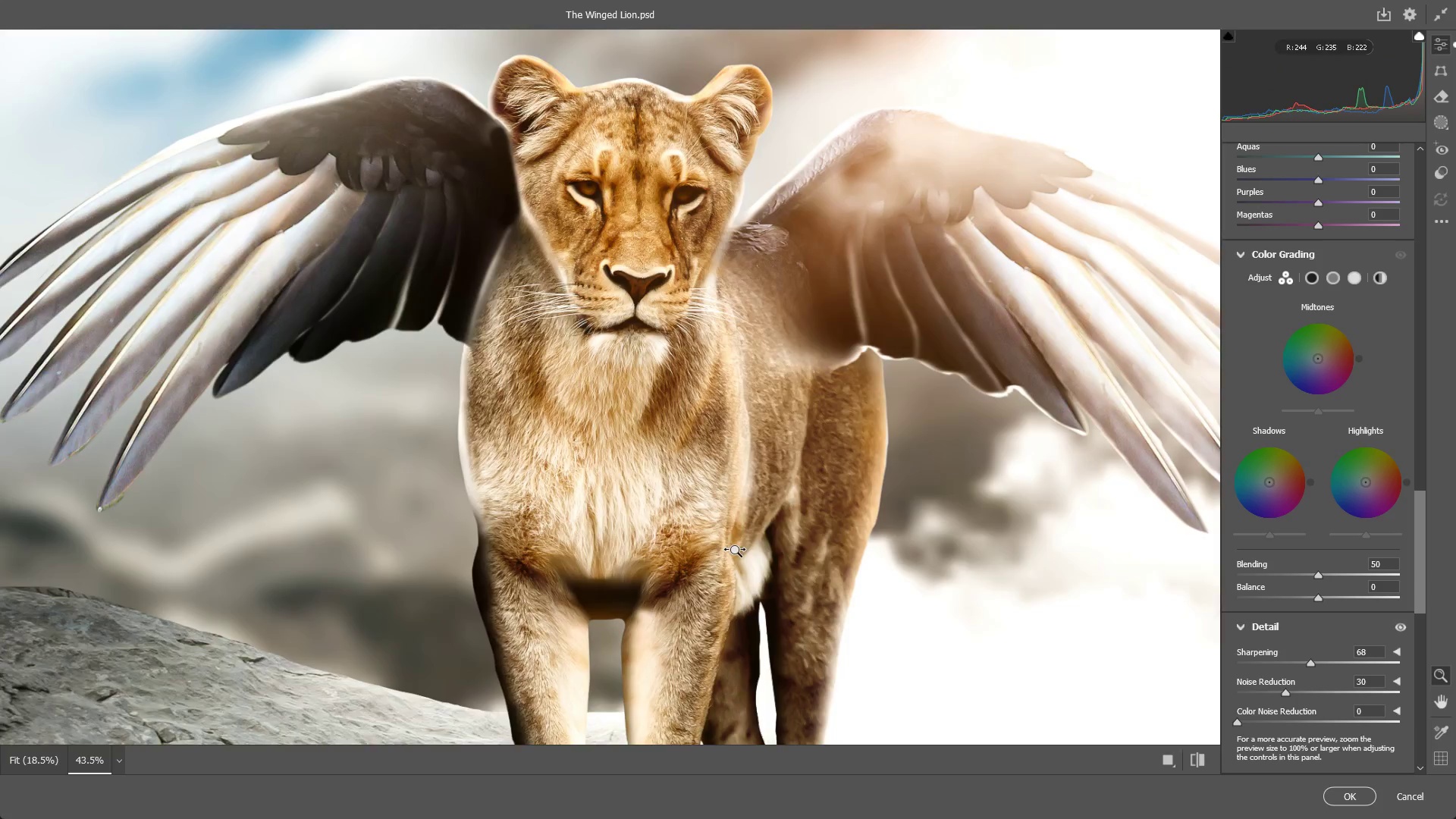 
hold_key(key=Space, duration=0.55)
 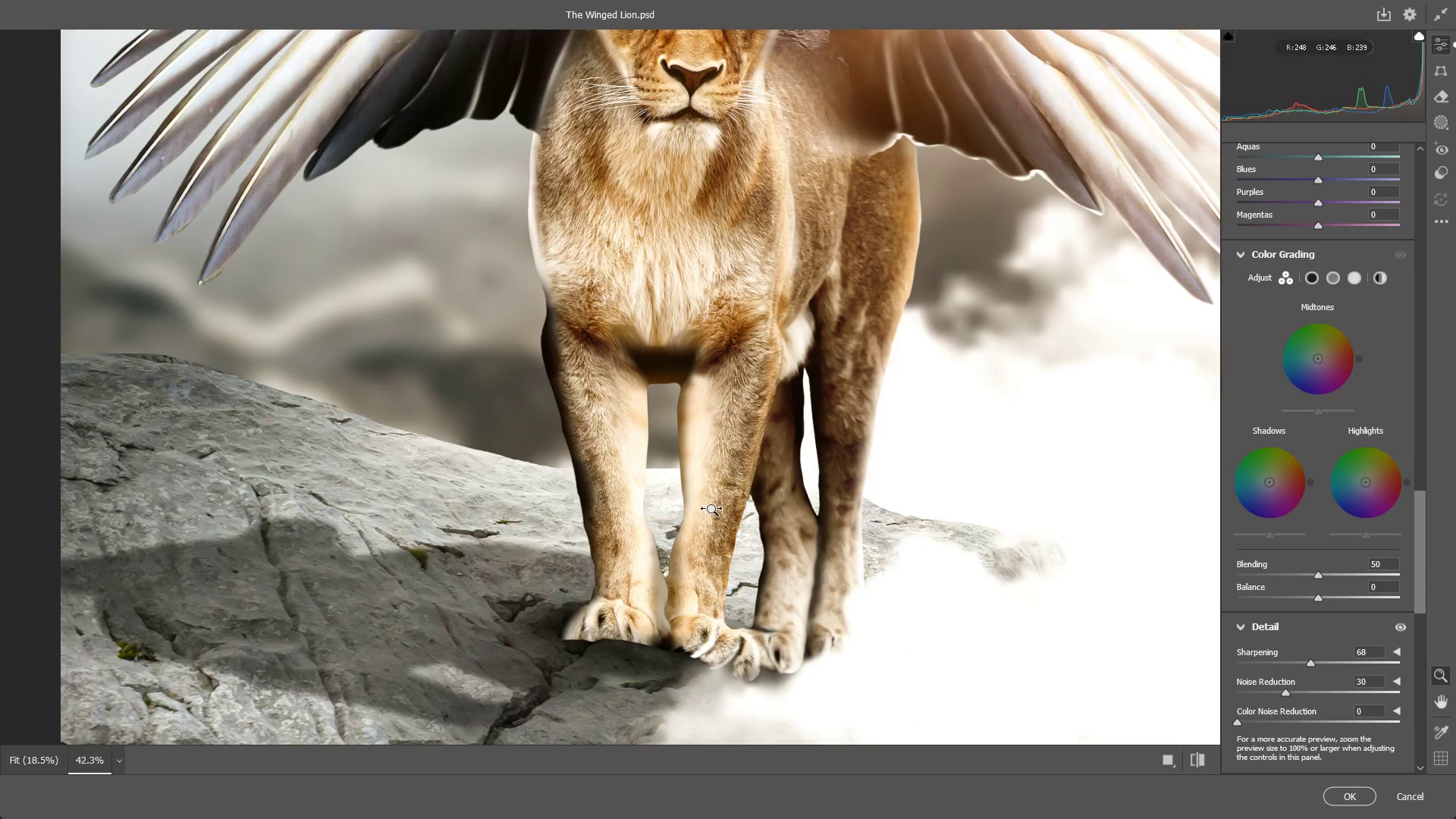 
left_click_drag(start_coordinate=[700, 570], to_coordinate=[695, 406])
 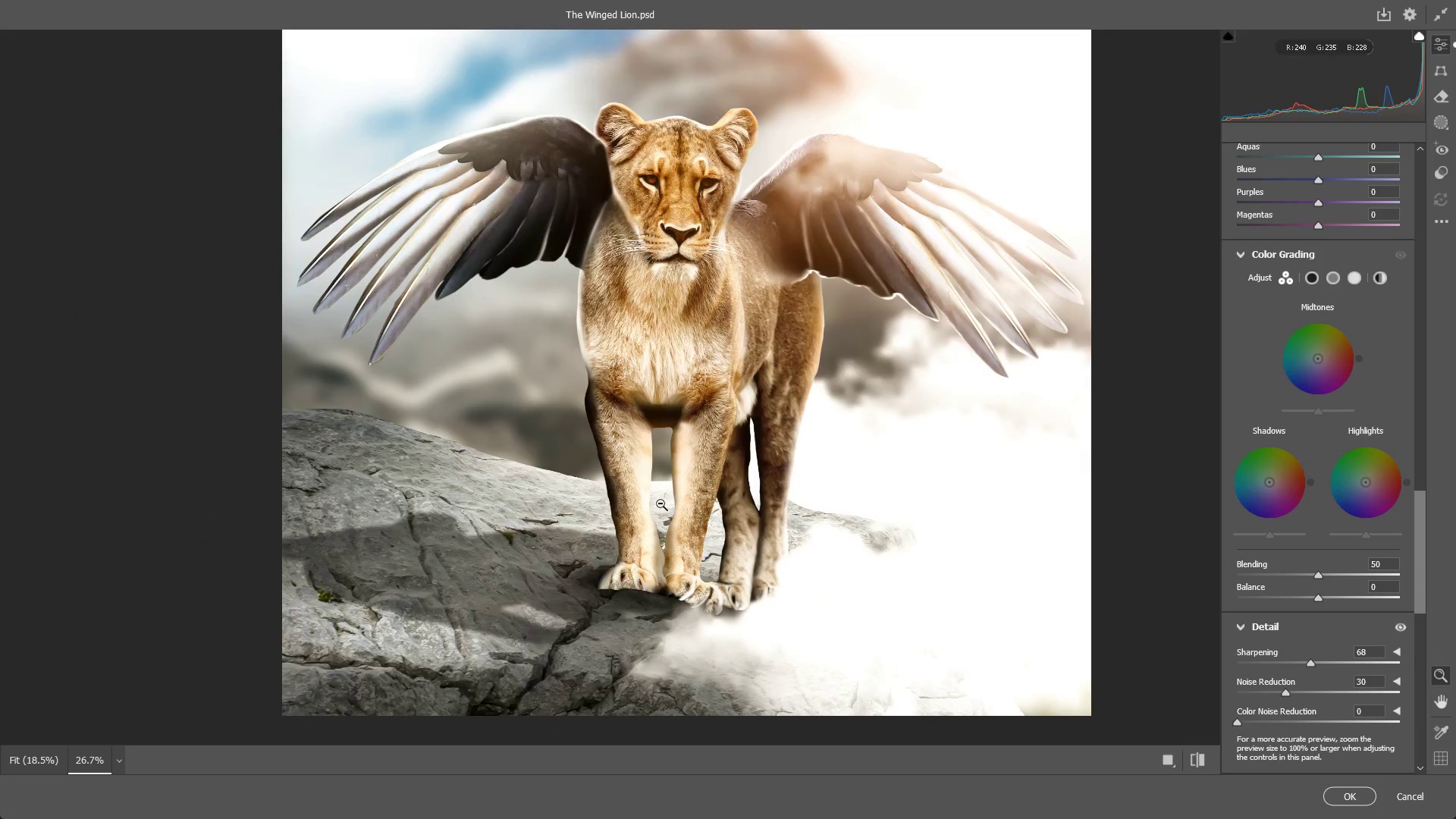 
left_click_drag(start_coordinate=[661, 504], to_coordinate=[704, 511])
 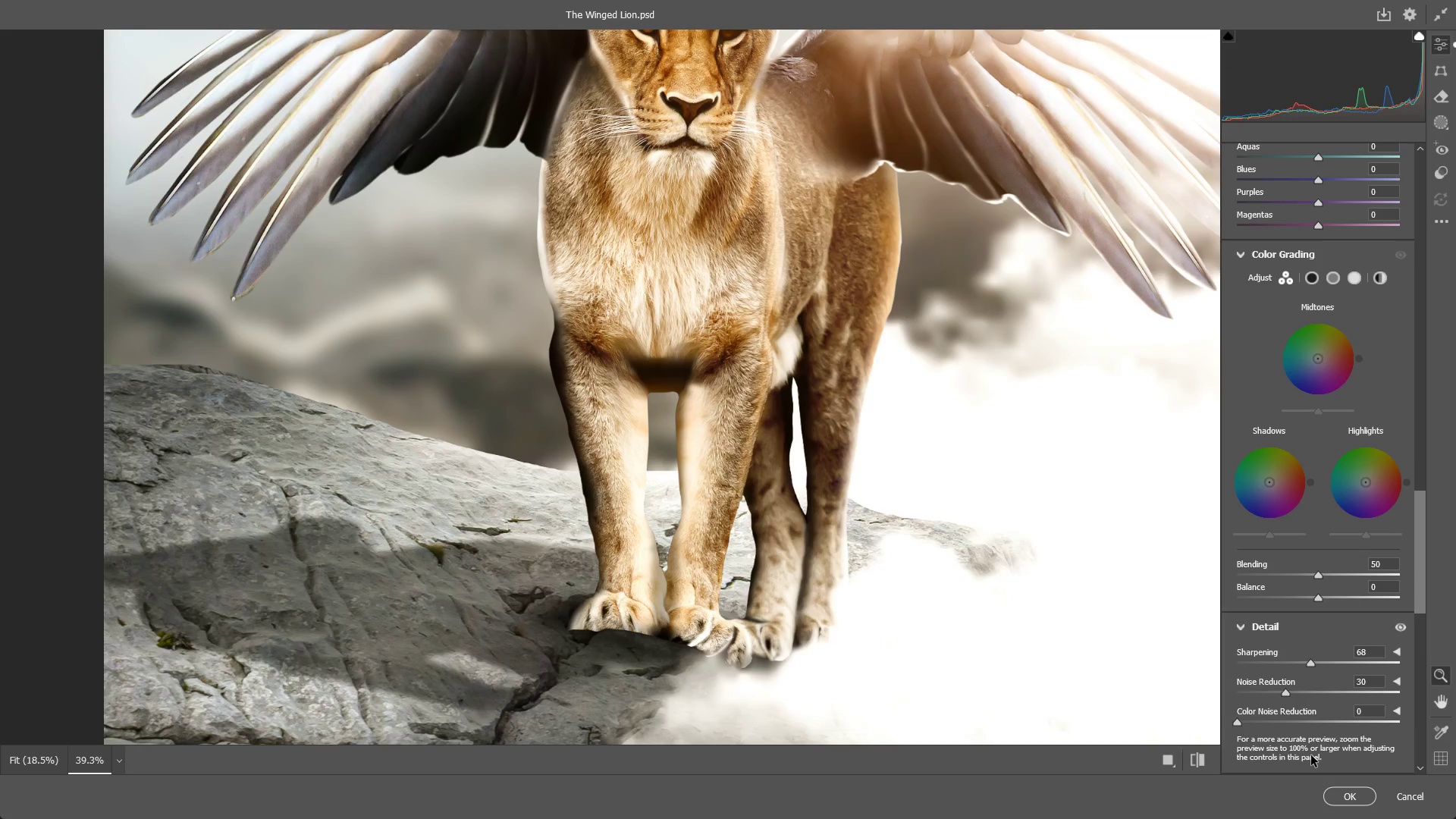 
wait(64.58)
 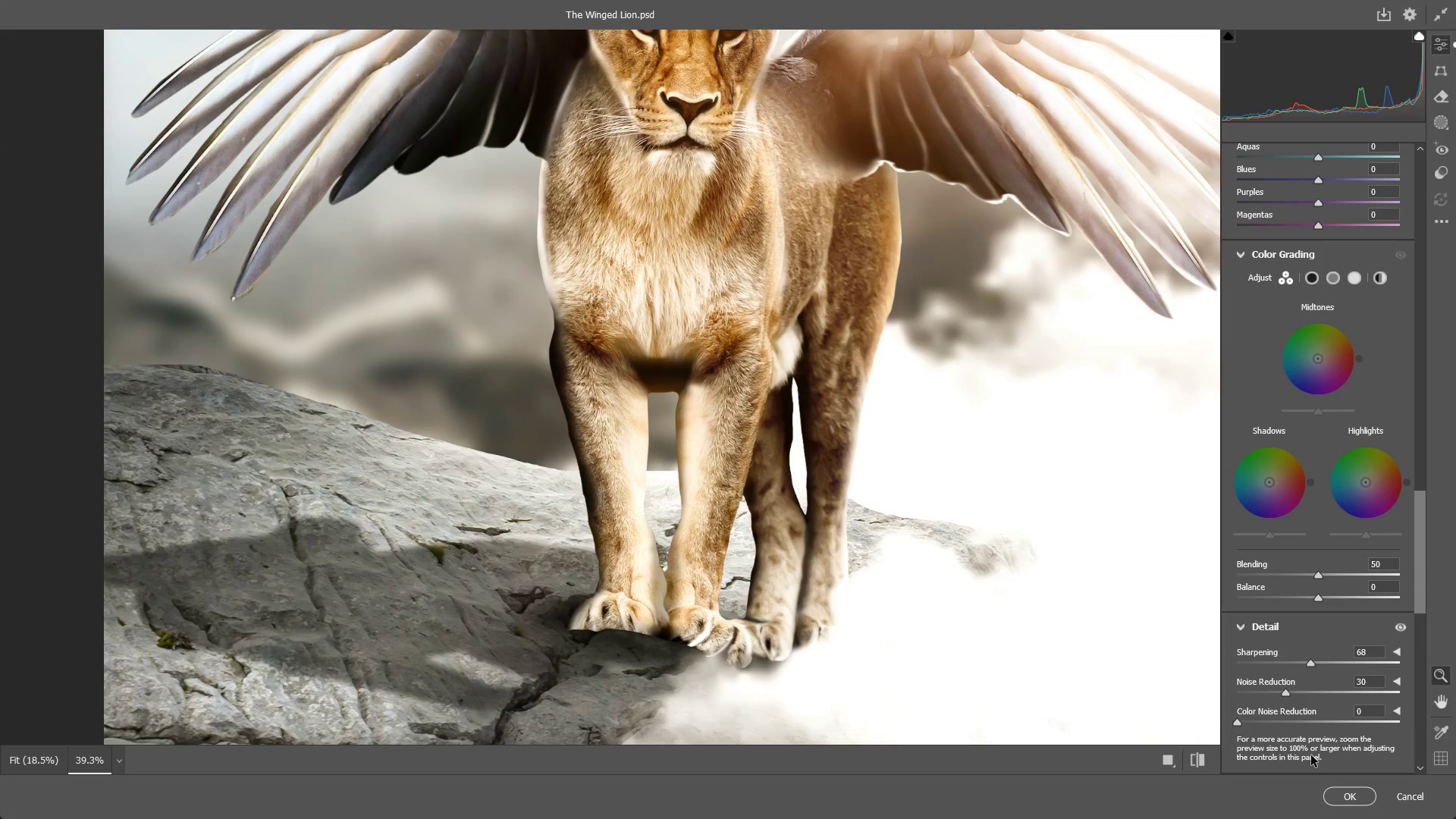 
scroll: coordinate [1288, 758], scroll_direction: down, amount: 3.0
 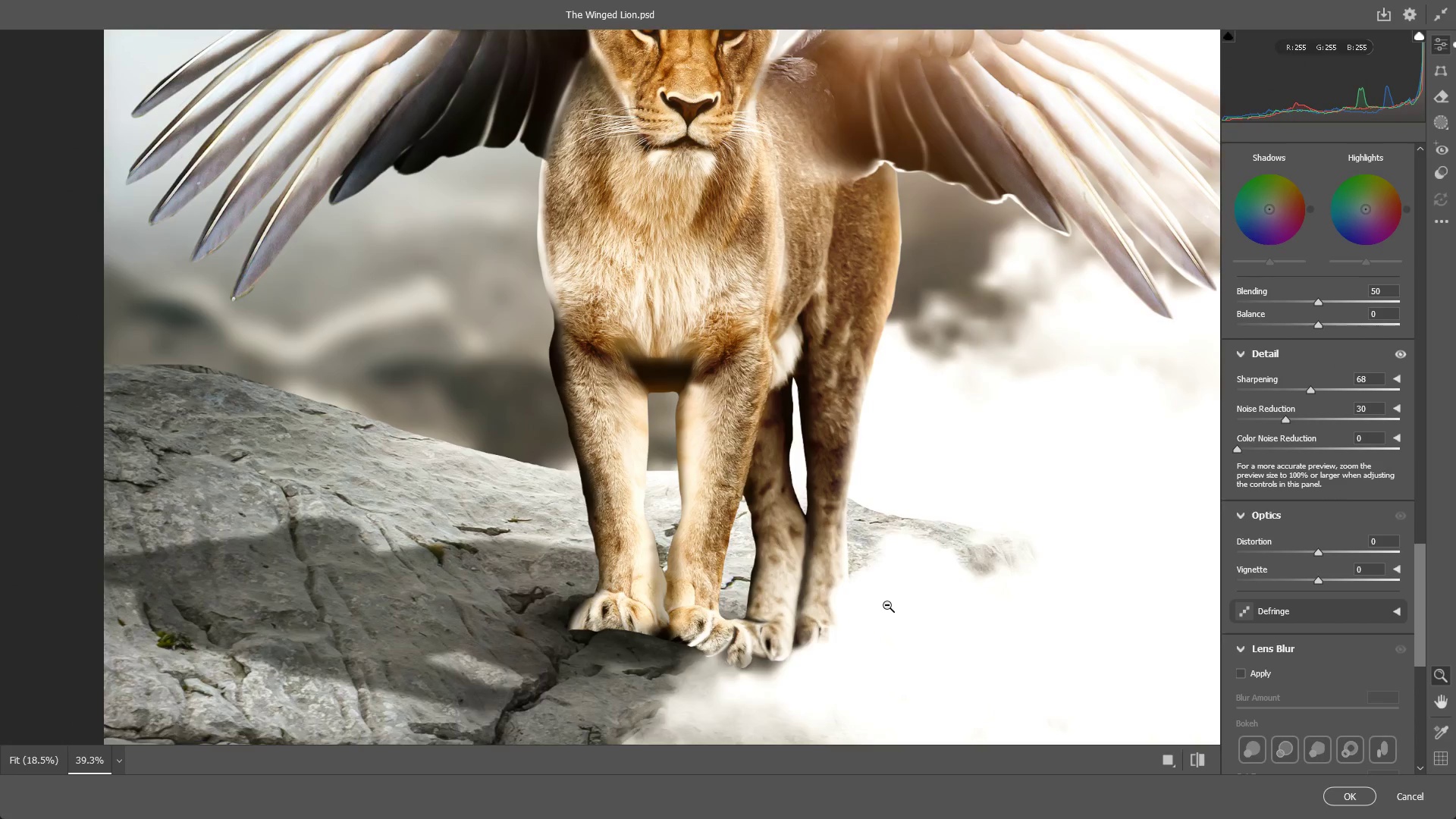 
scroll: coordinate [887, 604], scroll_direction: up, amount: 3.0
 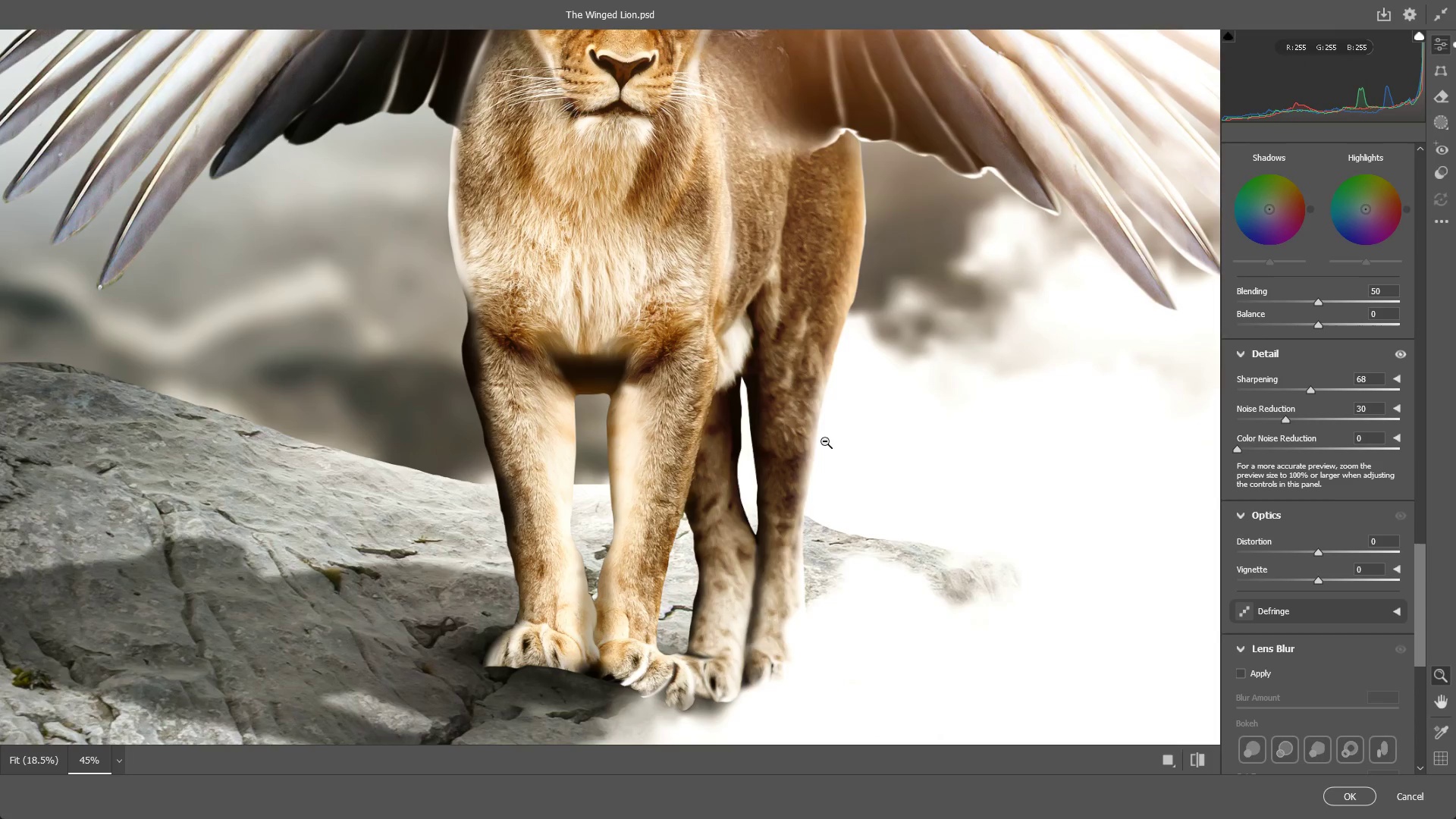 
key(Shift+ShiftLeft)
 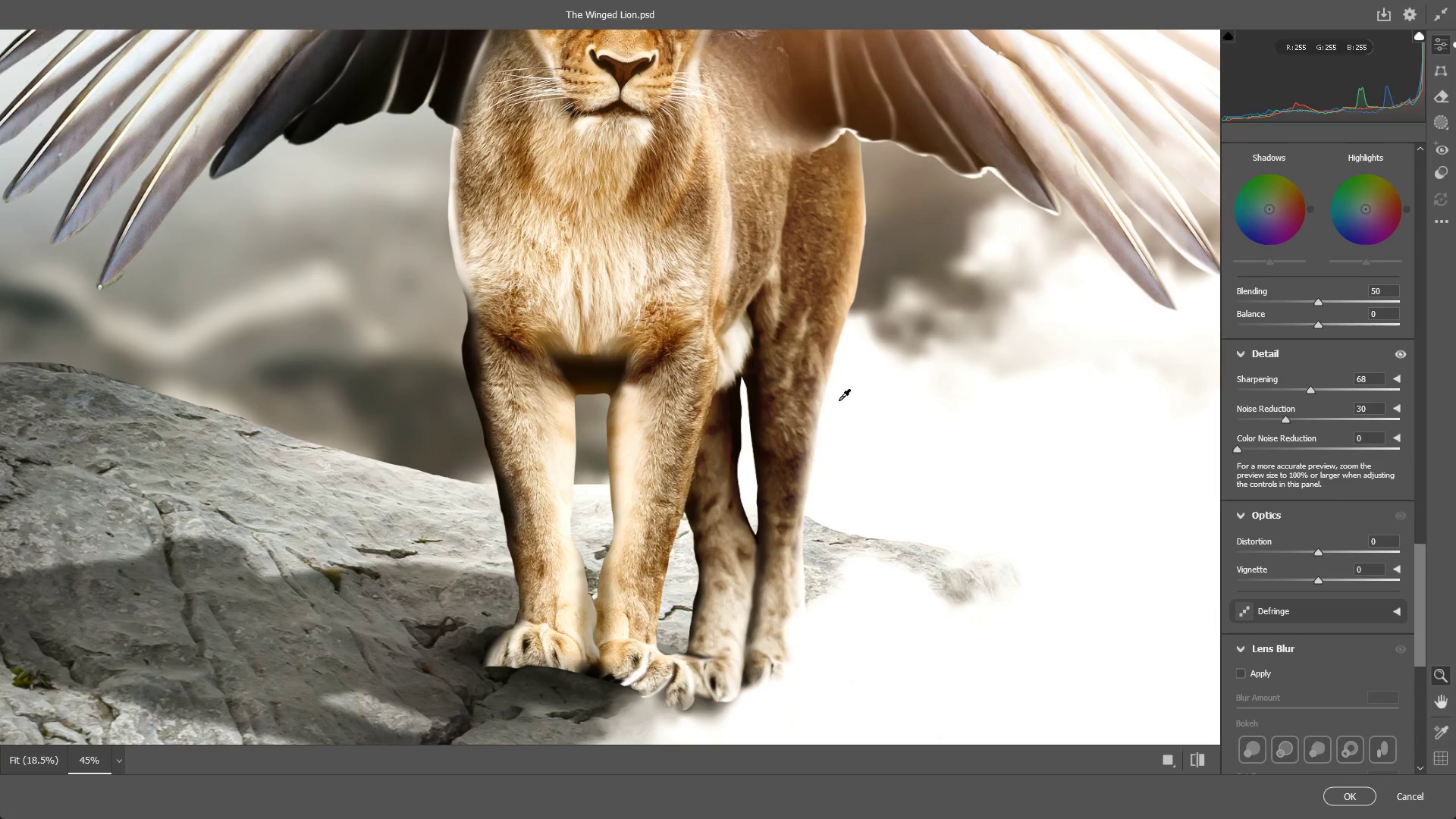 
left_click_drag(start_coordinate=[839, 397], to_coordinate=[758, 555])
 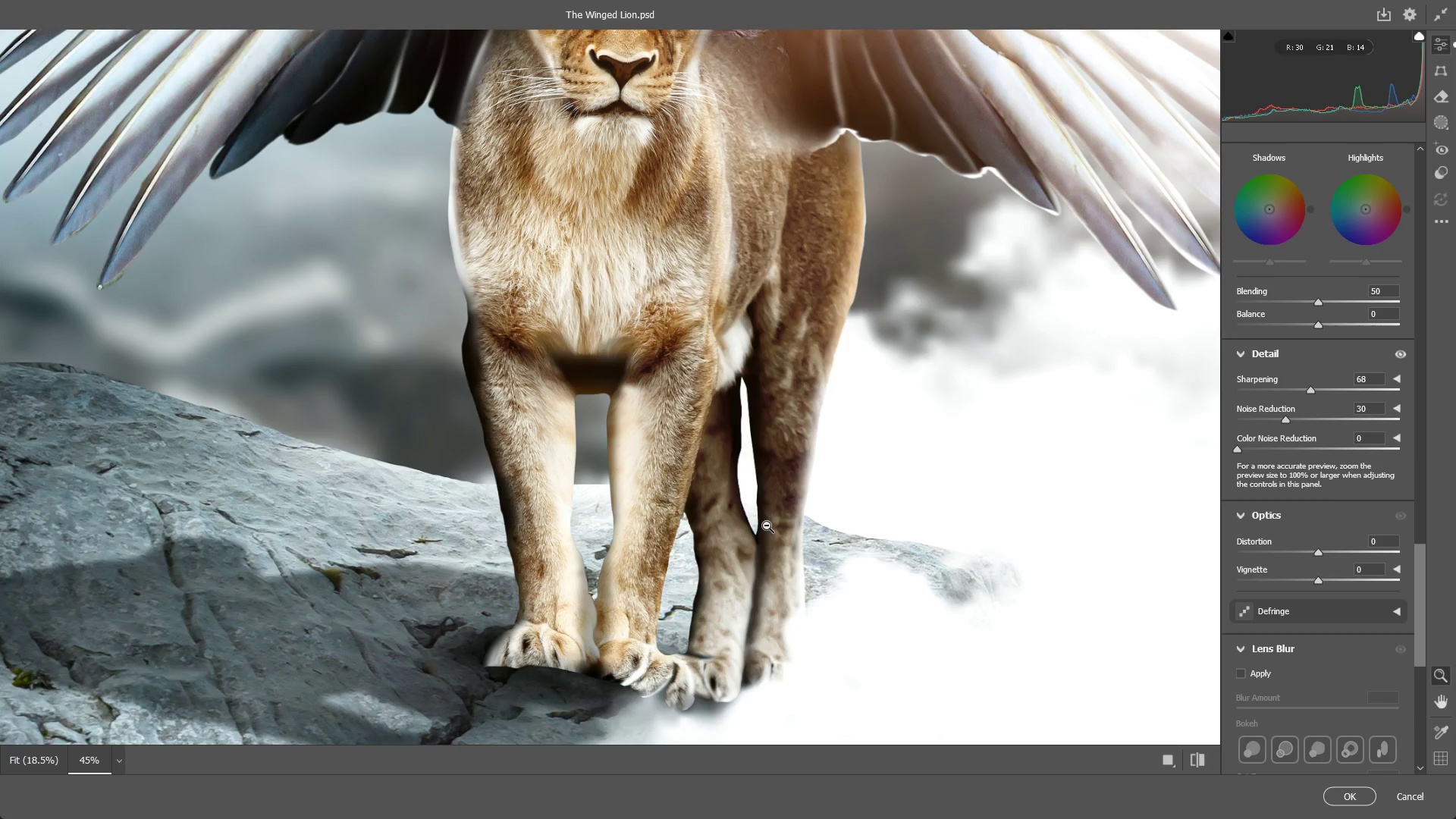 
hold_key(key=Space, duration=0.47)
 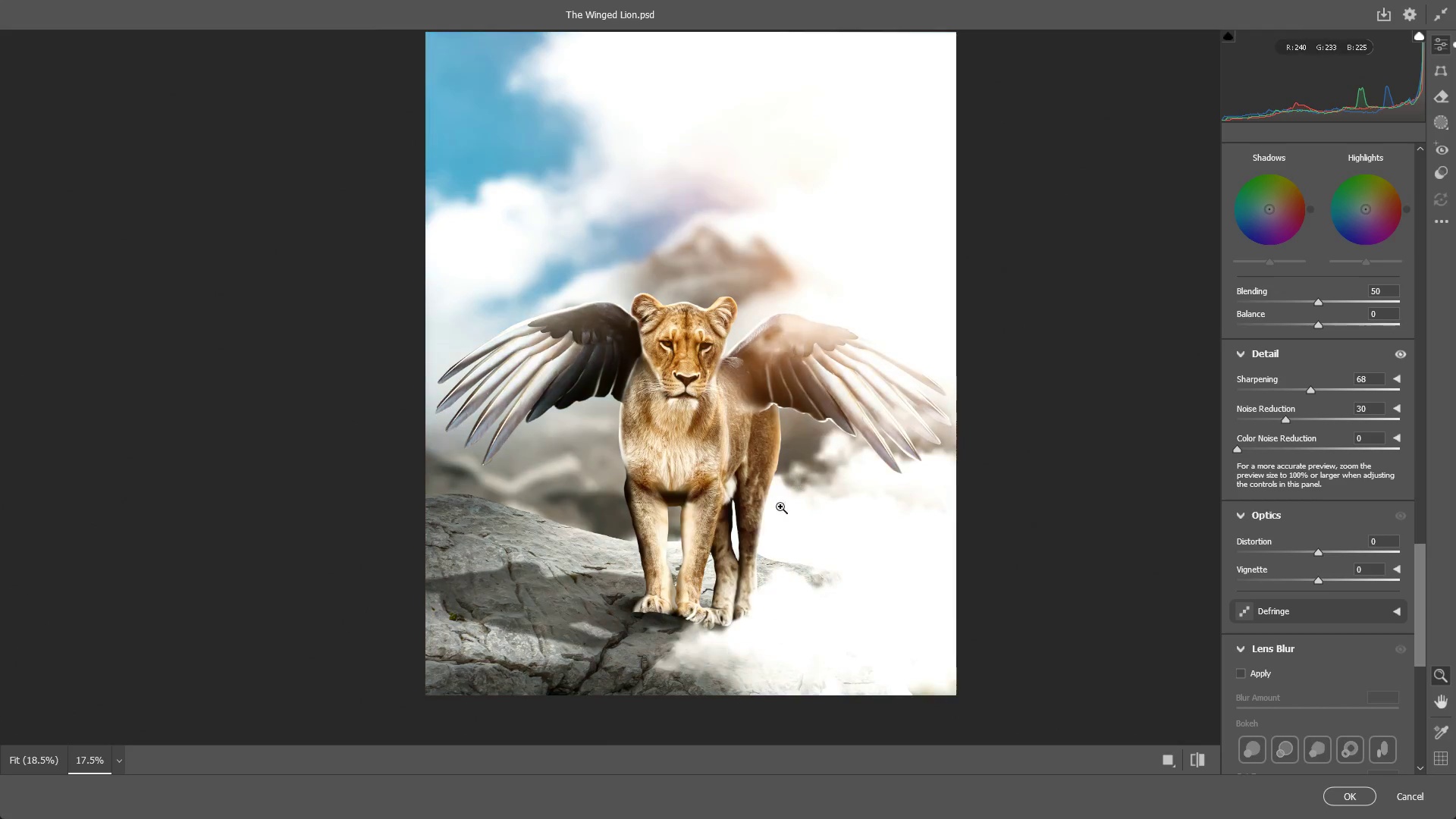 
scroll: coordinate [755, 482], scroll_direction: down, amount: 28.0
 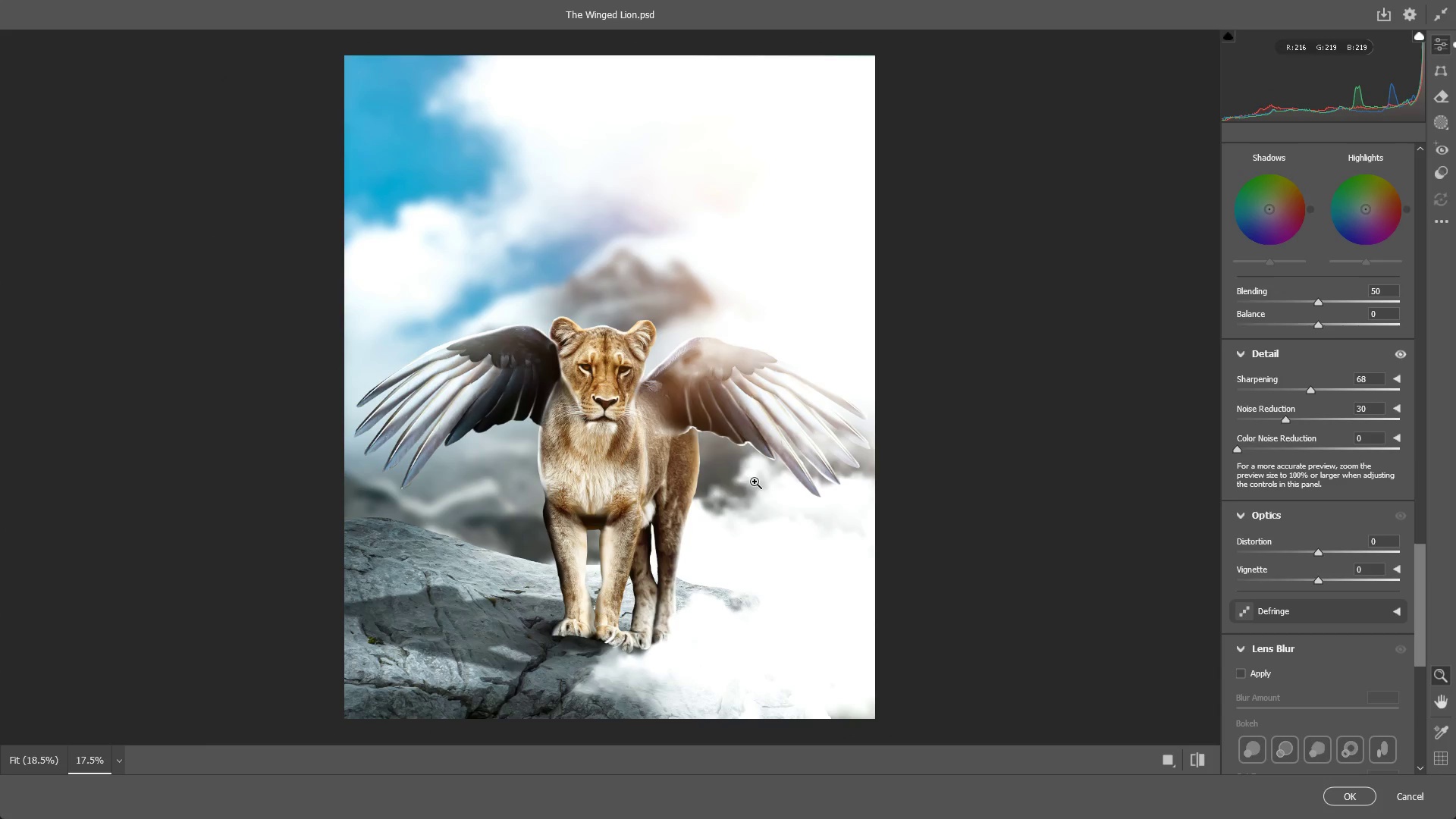 
left_click_drag(start_coordinate=[752, 489], to_coordinate=[833, 466])
 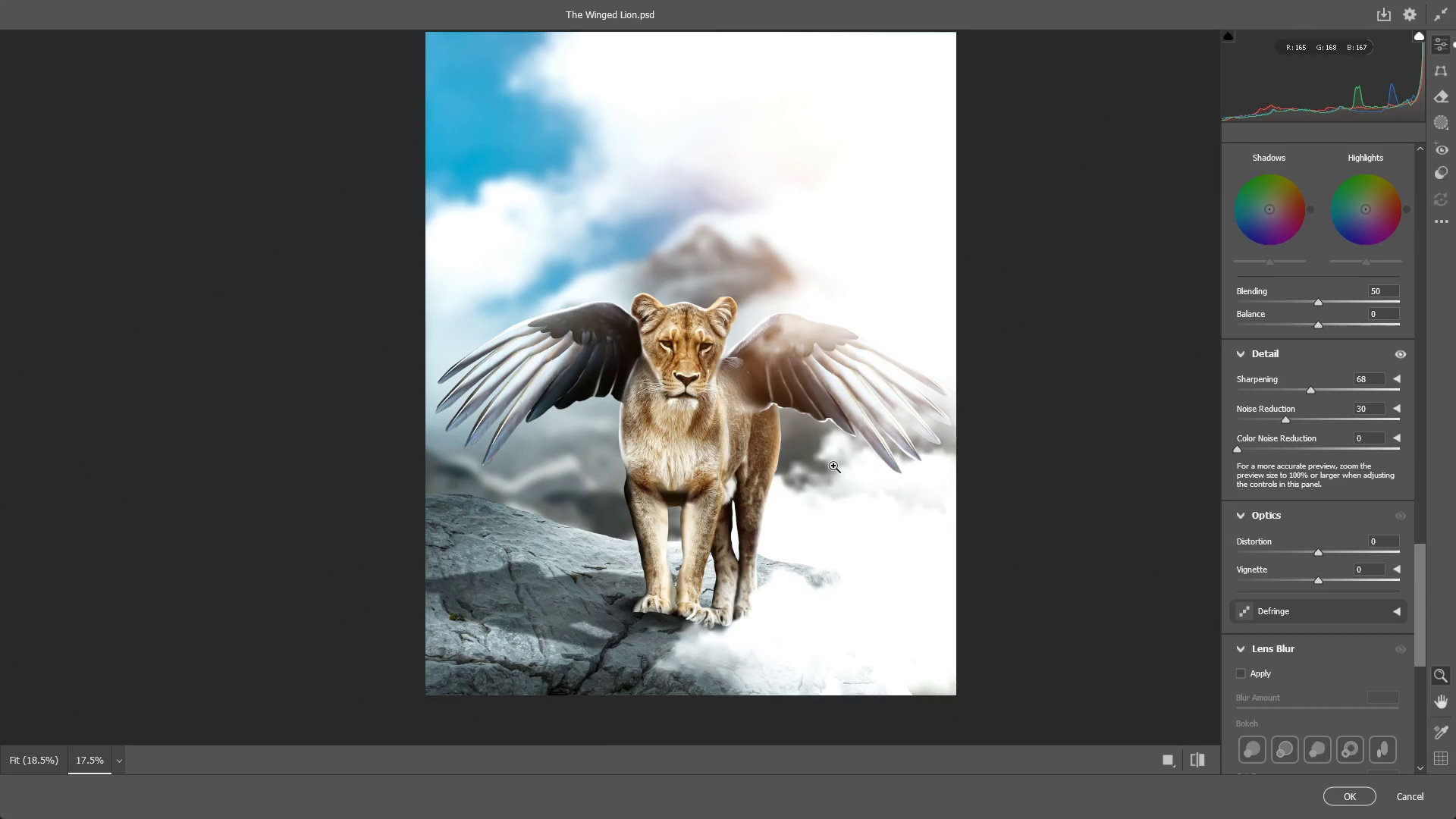 
key(Control+ControlLeft)
 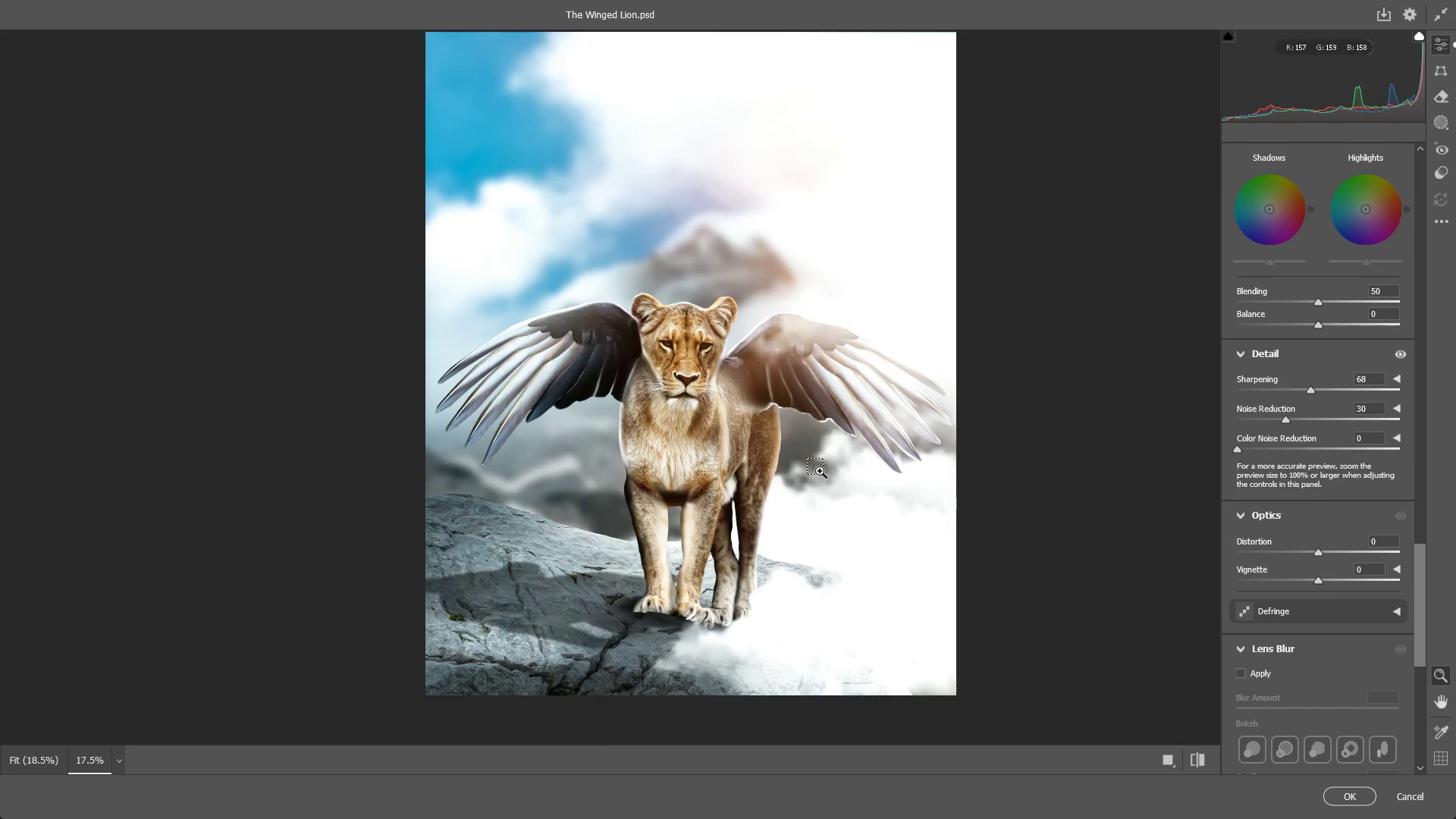 
key(Control+Z)
 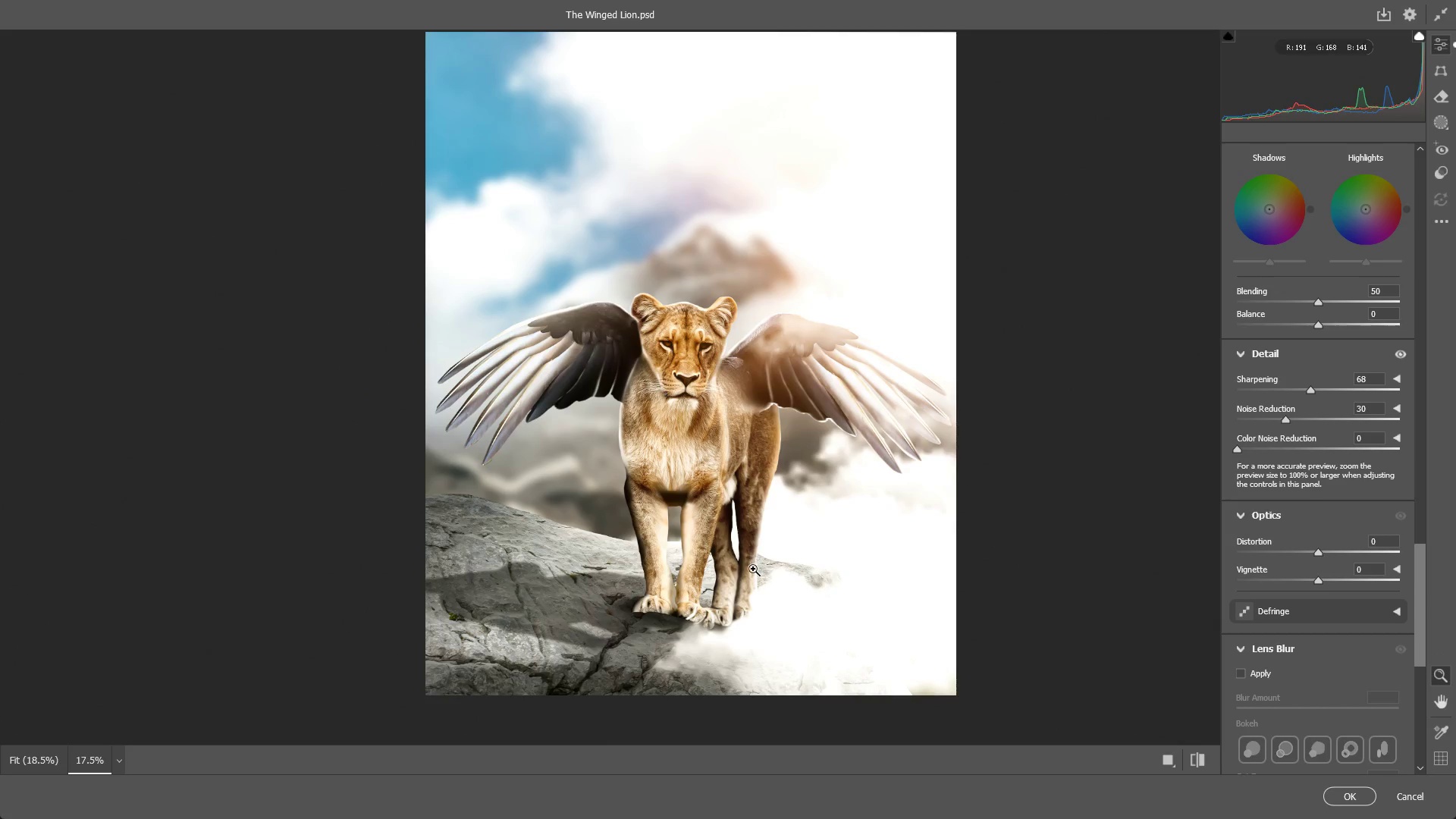 
key(Control+ControlLeft)
 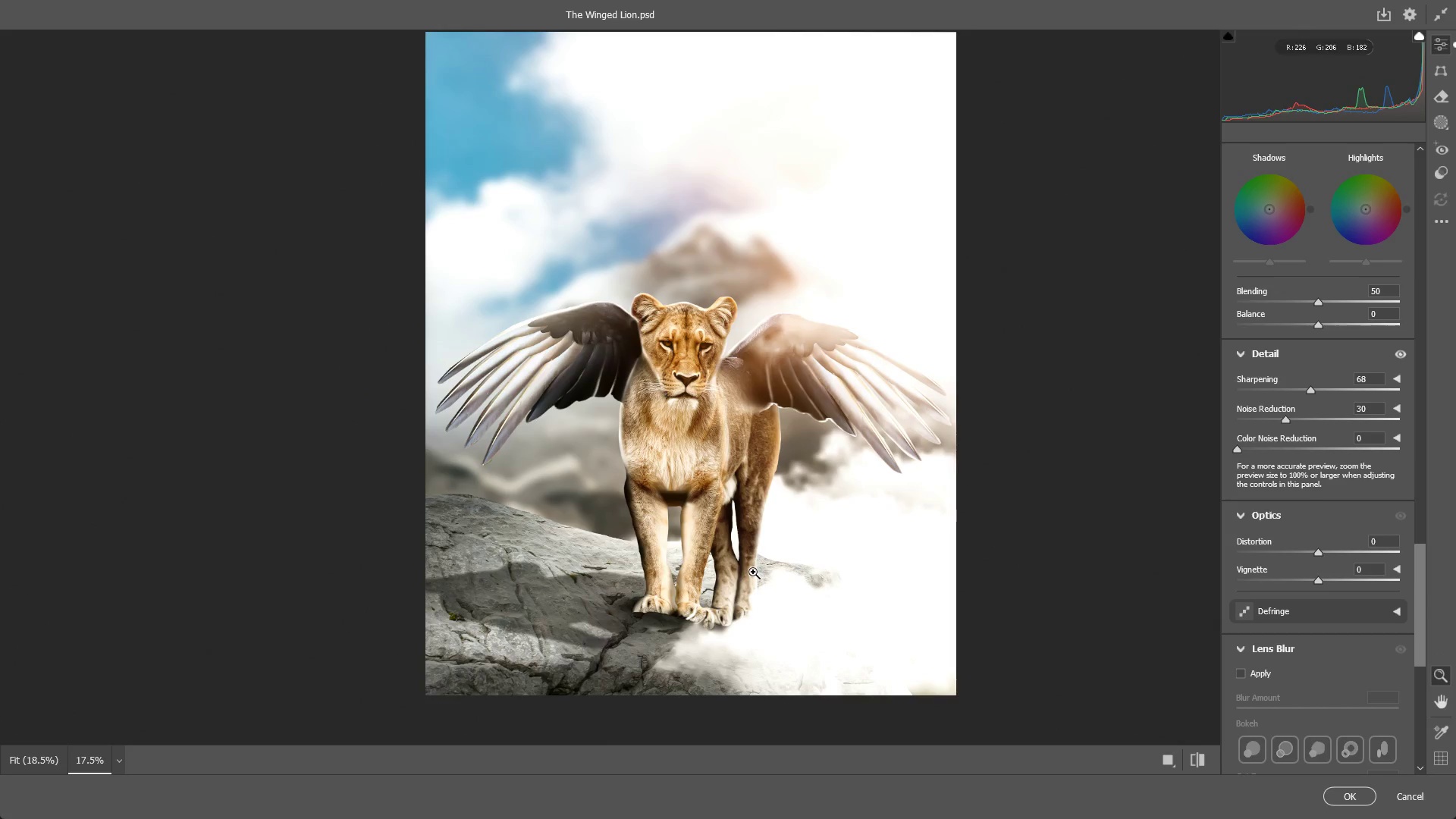 
key(Control+Shift+ShiftLeft)
 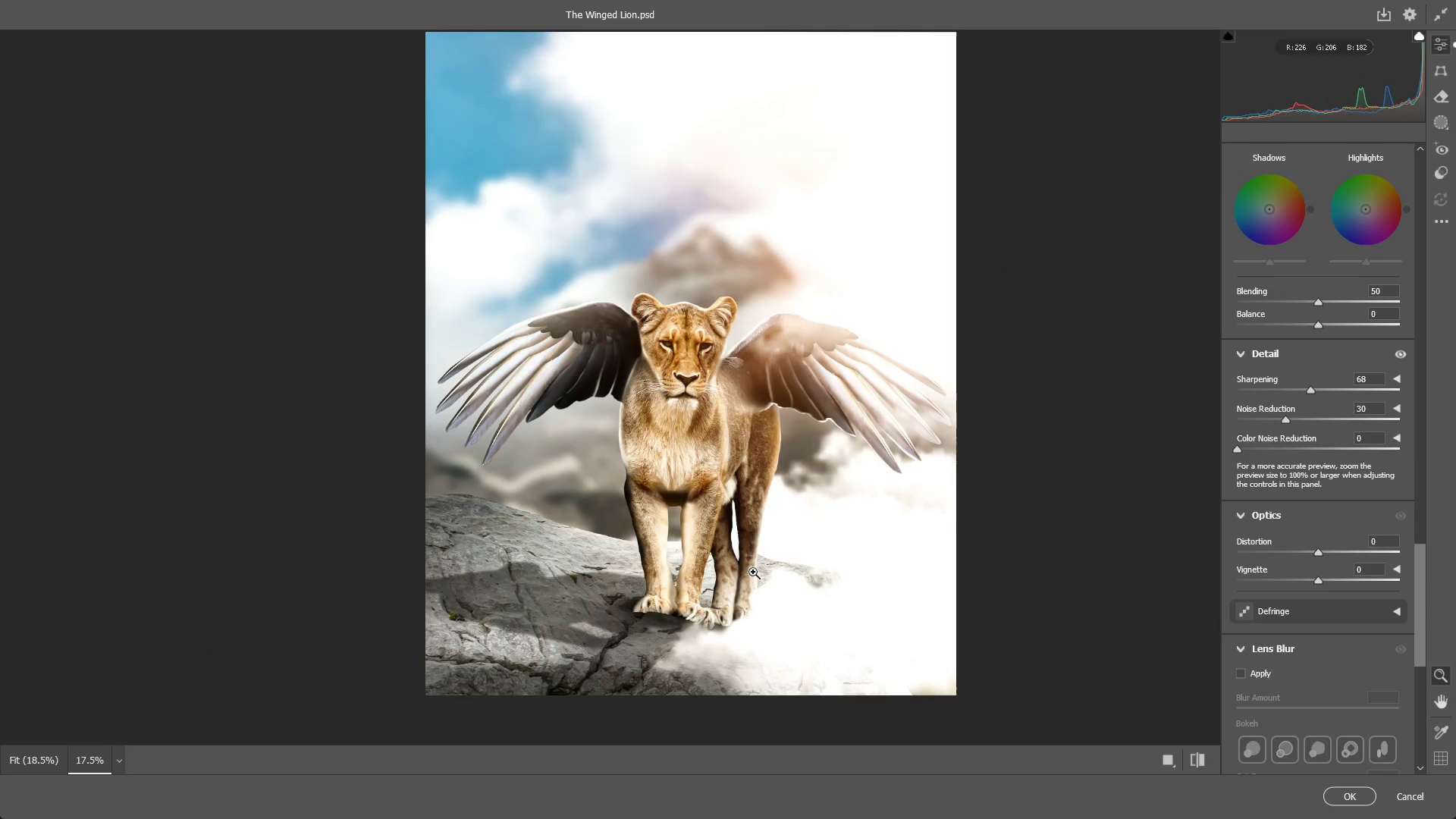 
key(Control+Shift+Z)
 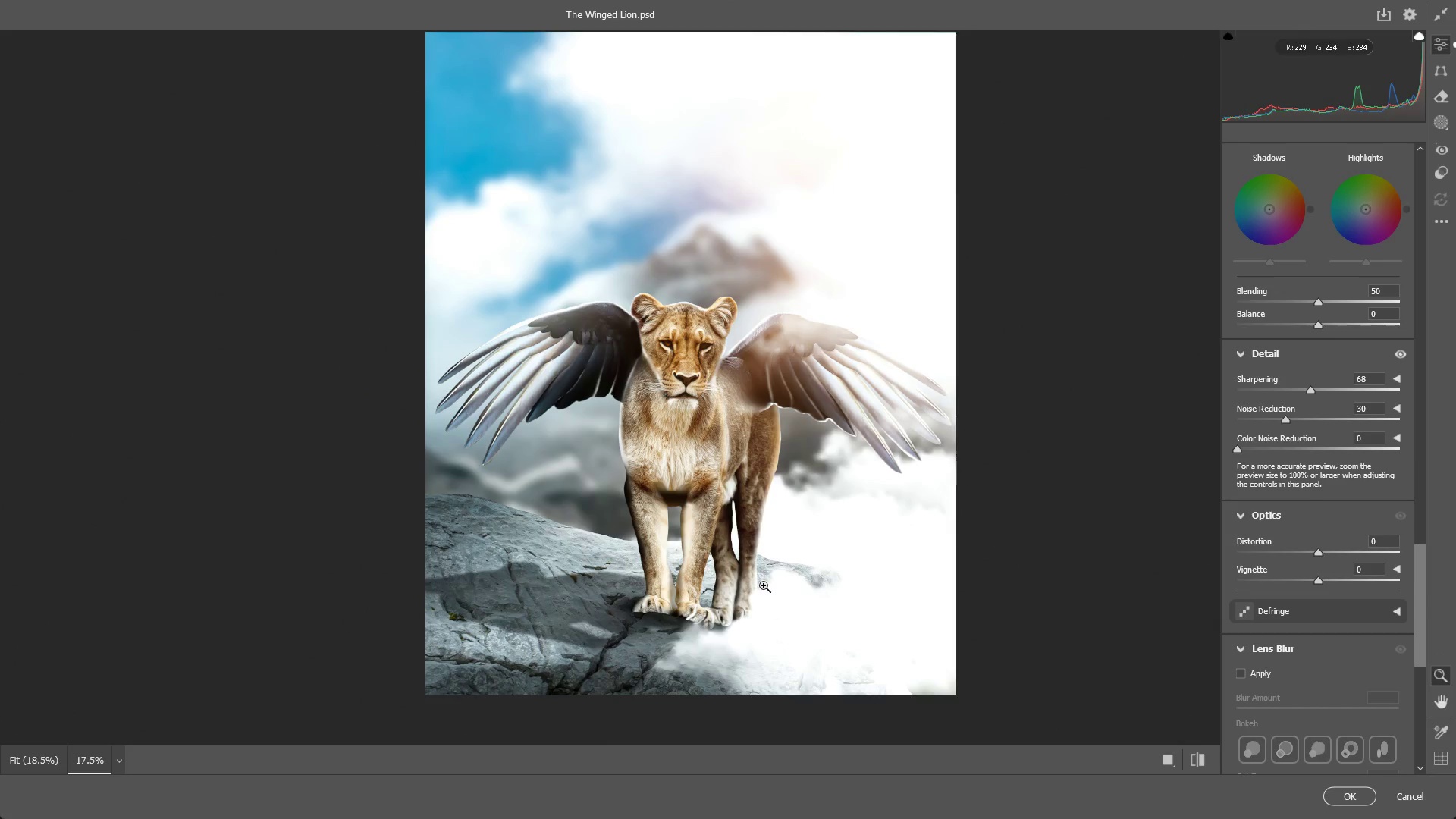 
left_click_drag(start_coordinate=[764, 585], to_coordinate=[756, 585])
 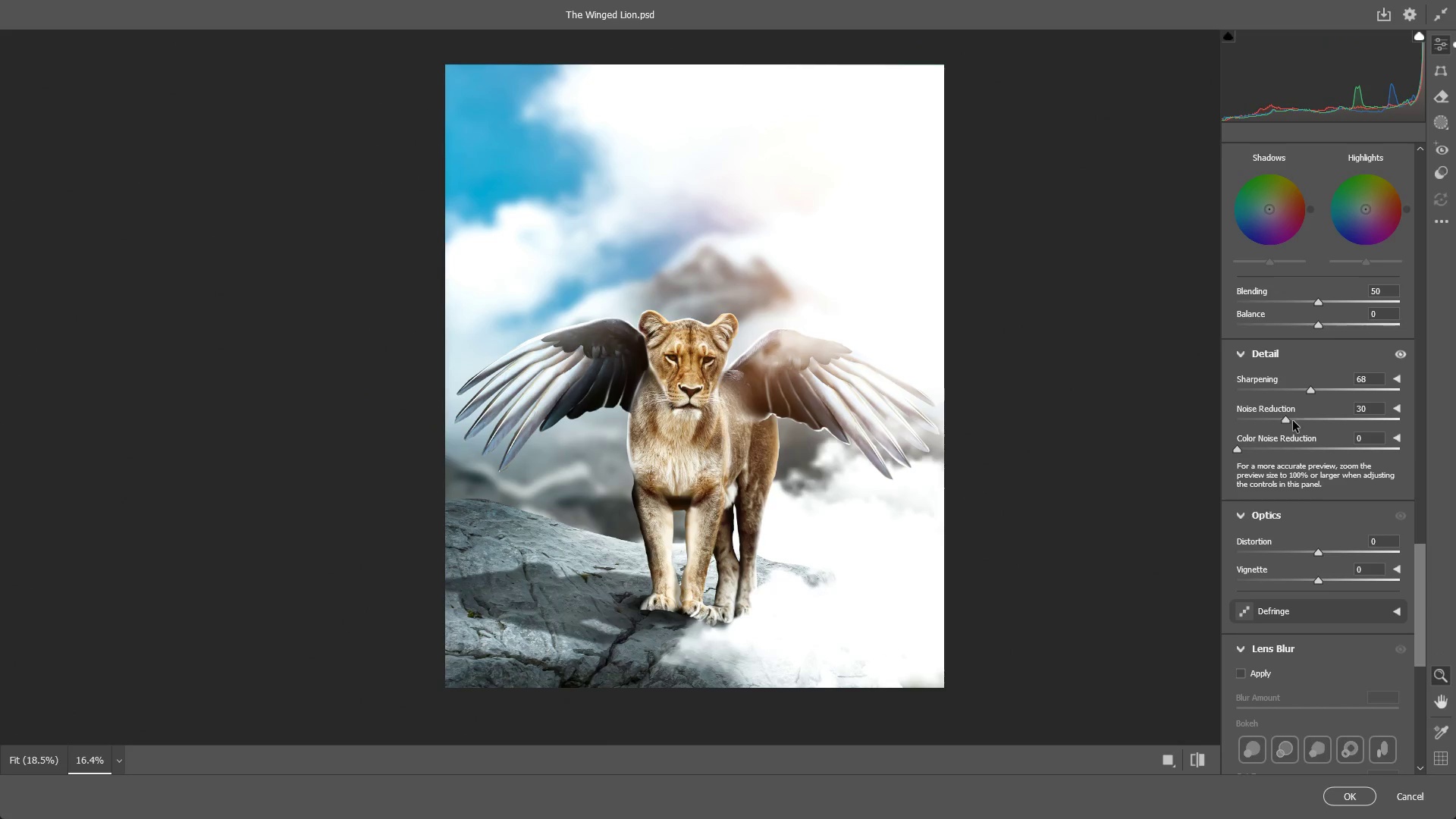 
left_click_drag(start_coordinate=[1287, 420], to_coordinate=[1282, 425])
 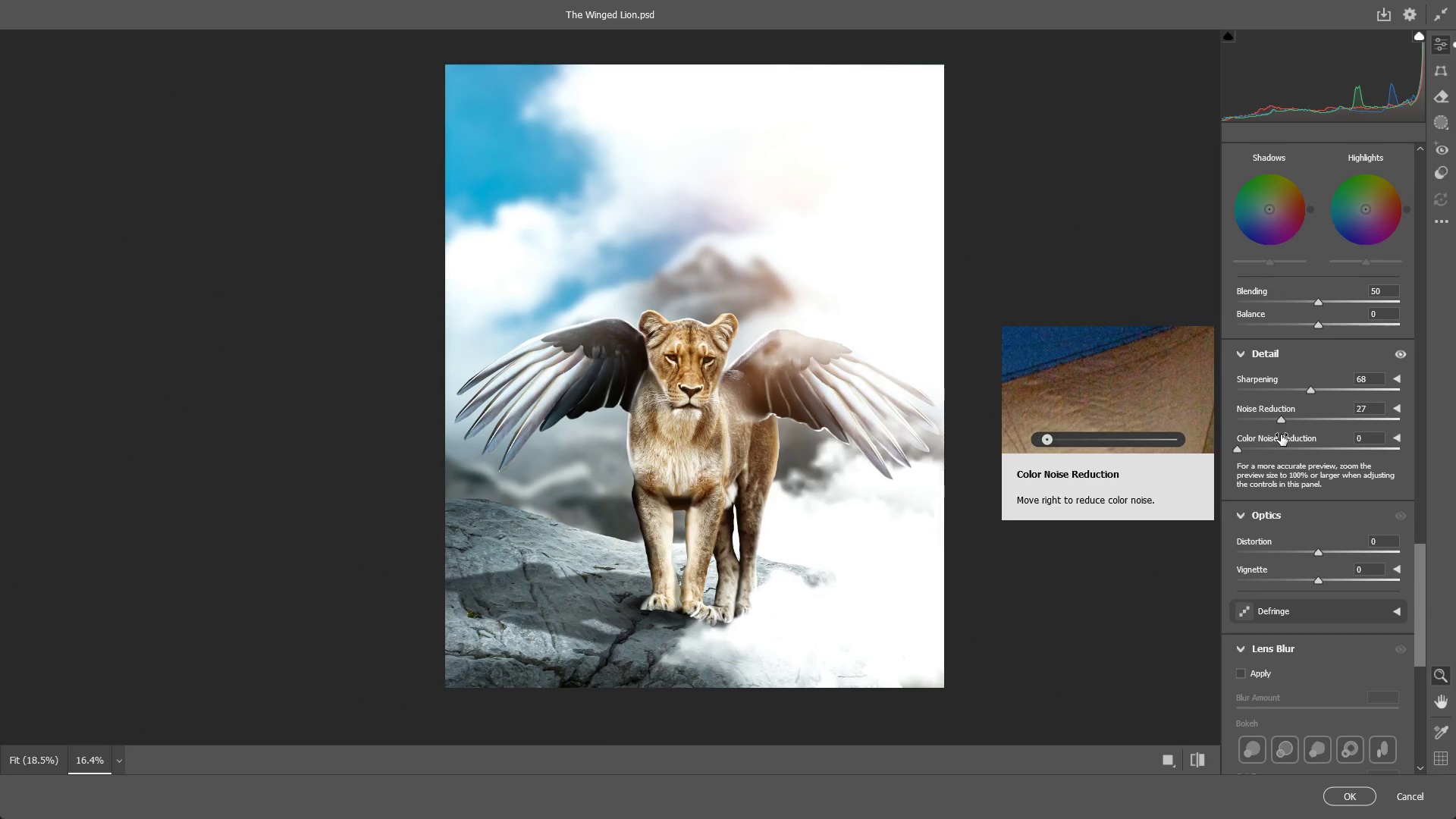 
wait(58.66)
 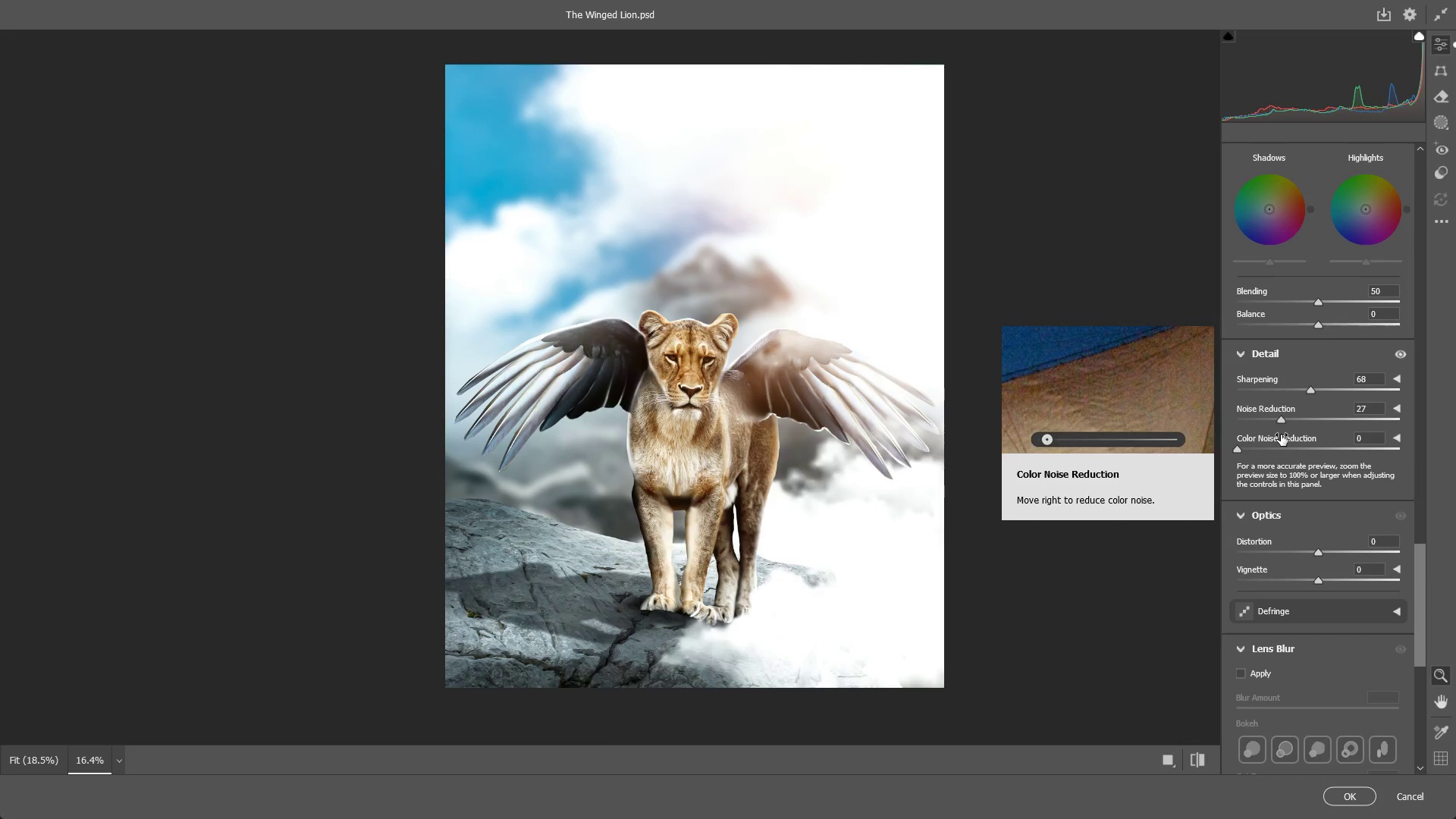 
left_click_drag(start_coordinate=[870, 460], to_coordinate=[883, 456])
 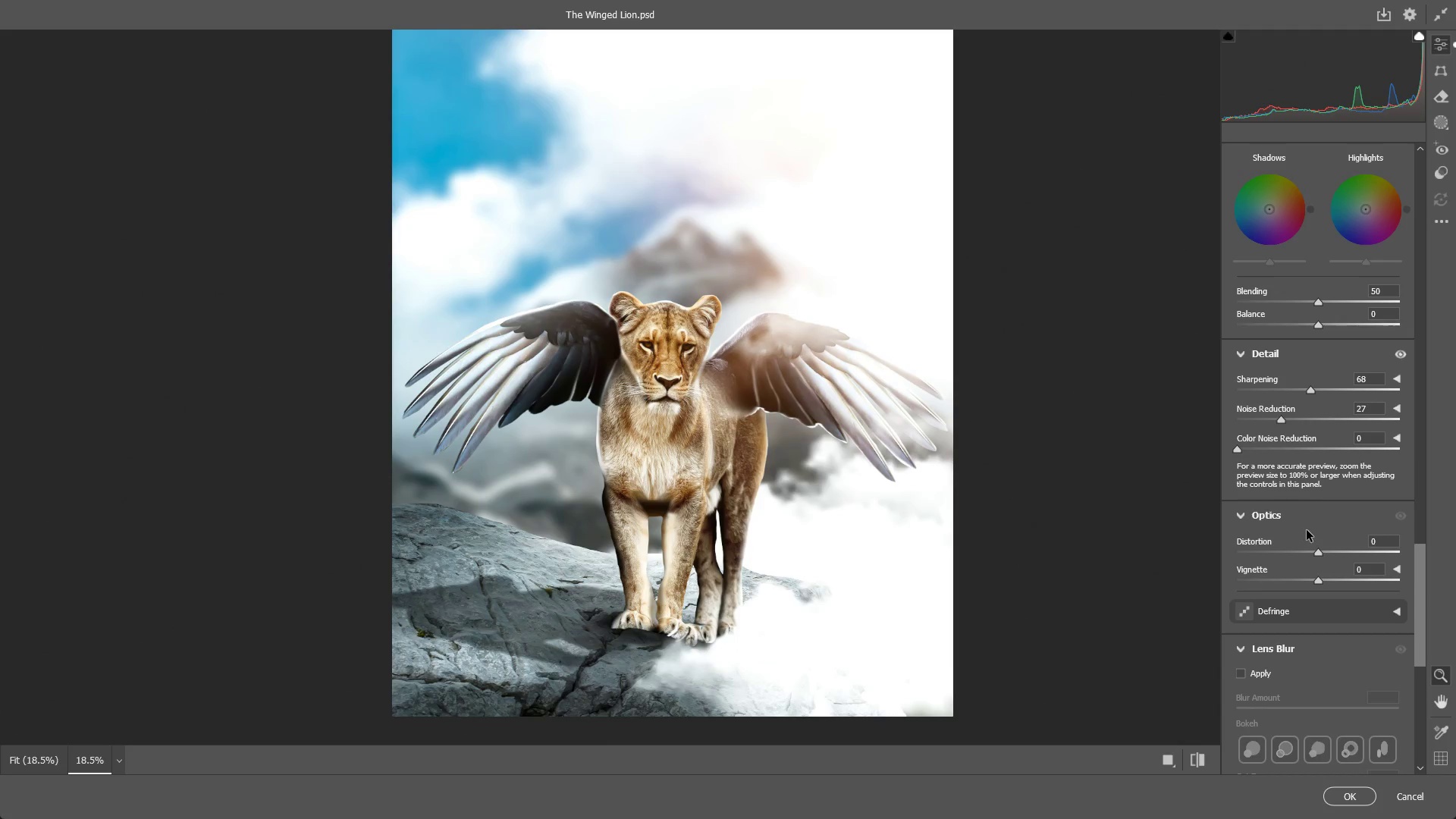 
scroll: coordinate [1303, 600], scroll_direction: down, amount: 7.0
 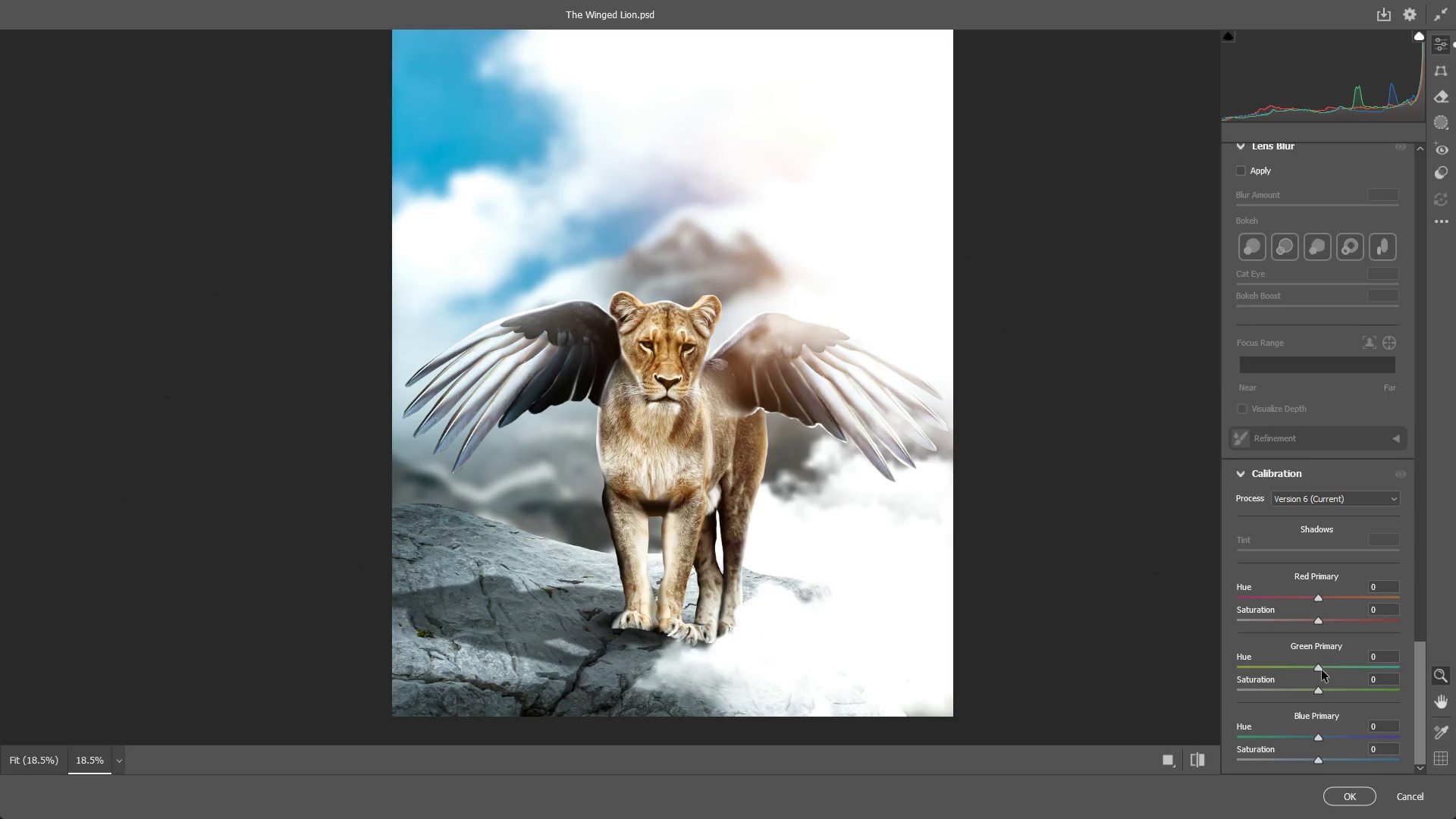 
left_click_drag(start_coordinate=[1318, 667], to_coordinate=[1344, 667])
 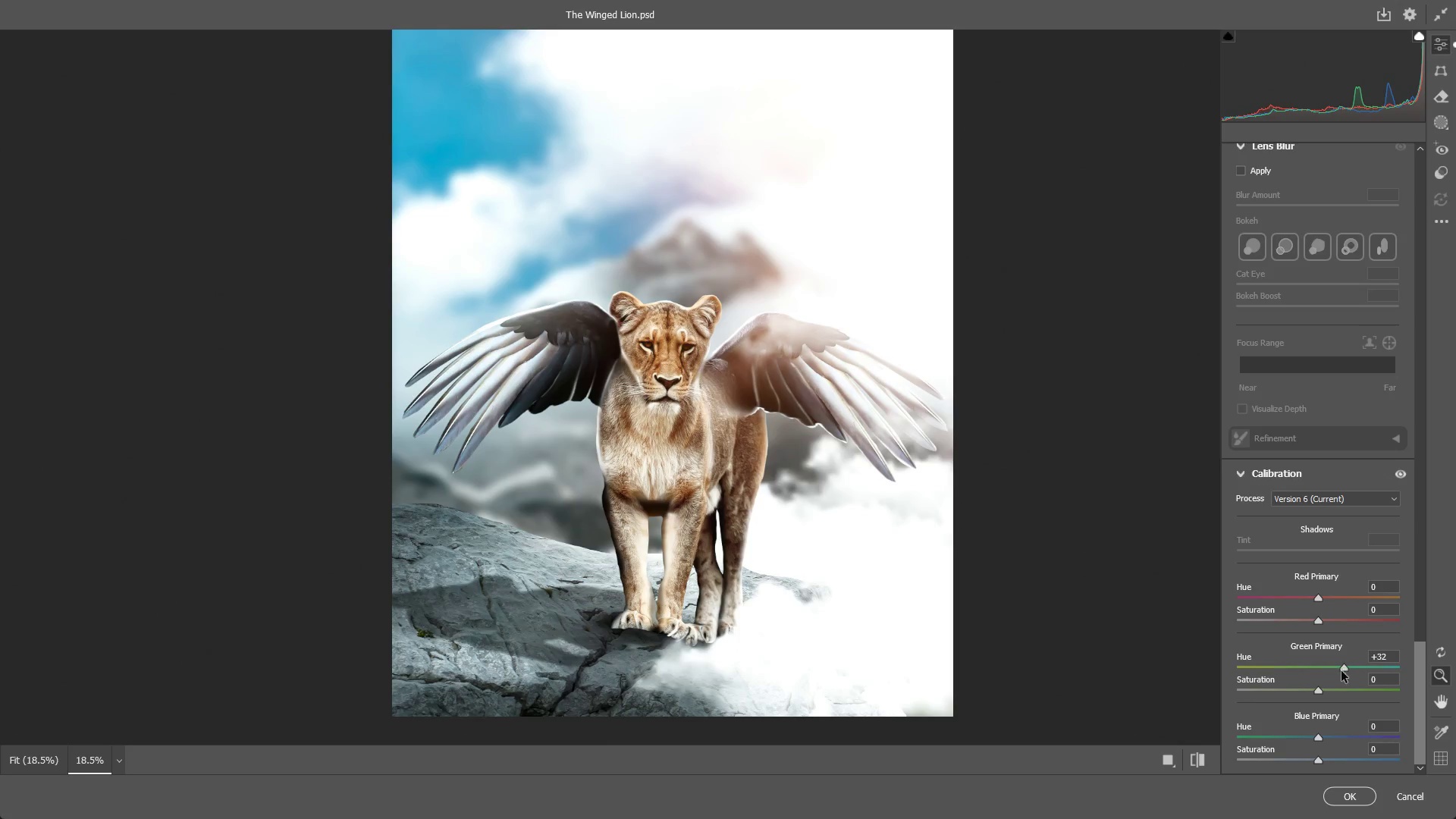 
key(Alt+Tab)